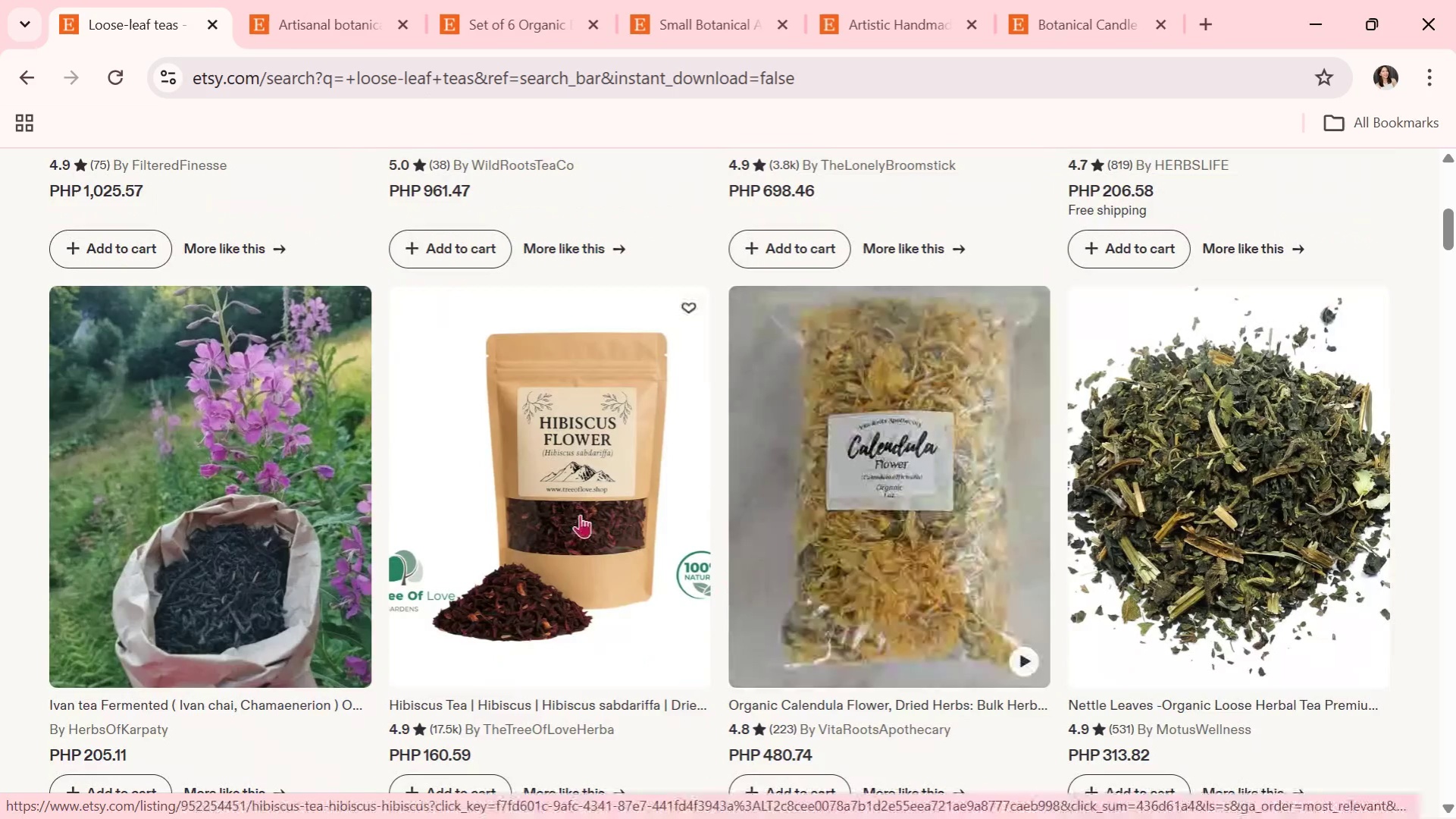 
left_click([580, 514])
 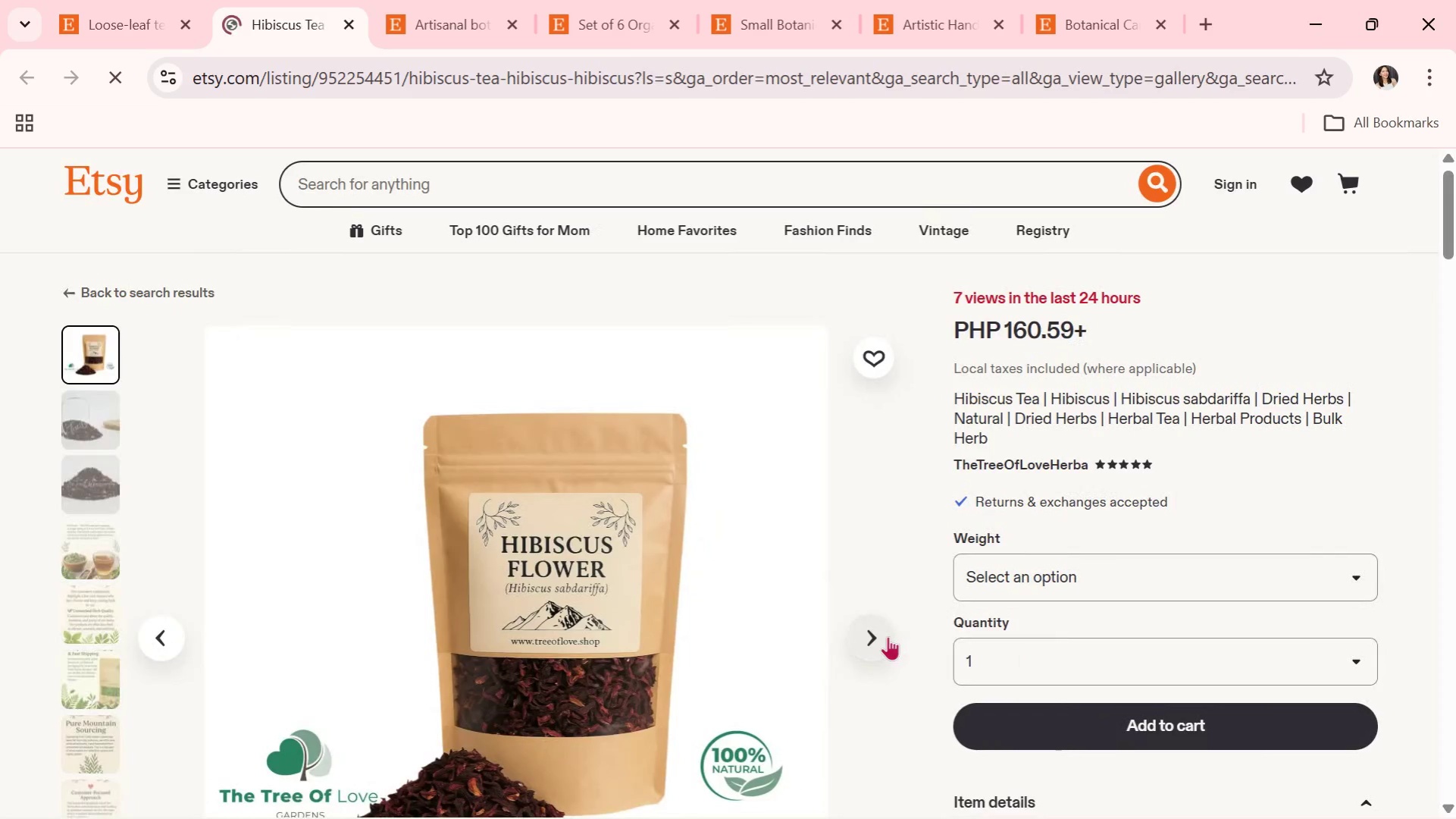 
scroll: coordinate [888, 636], scroll_direction: down, amount: 1.0
 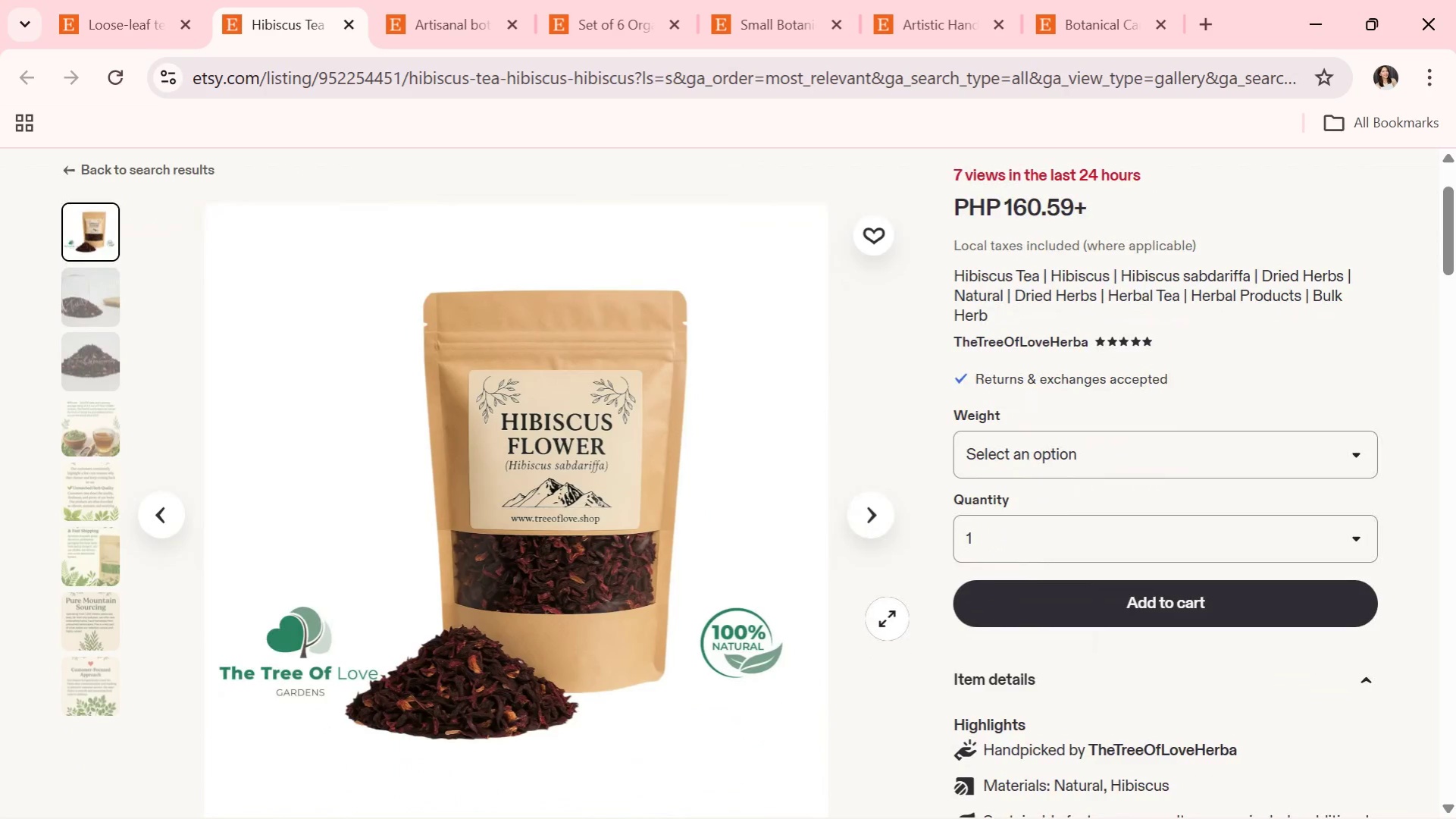 
left_click([873, 520])
 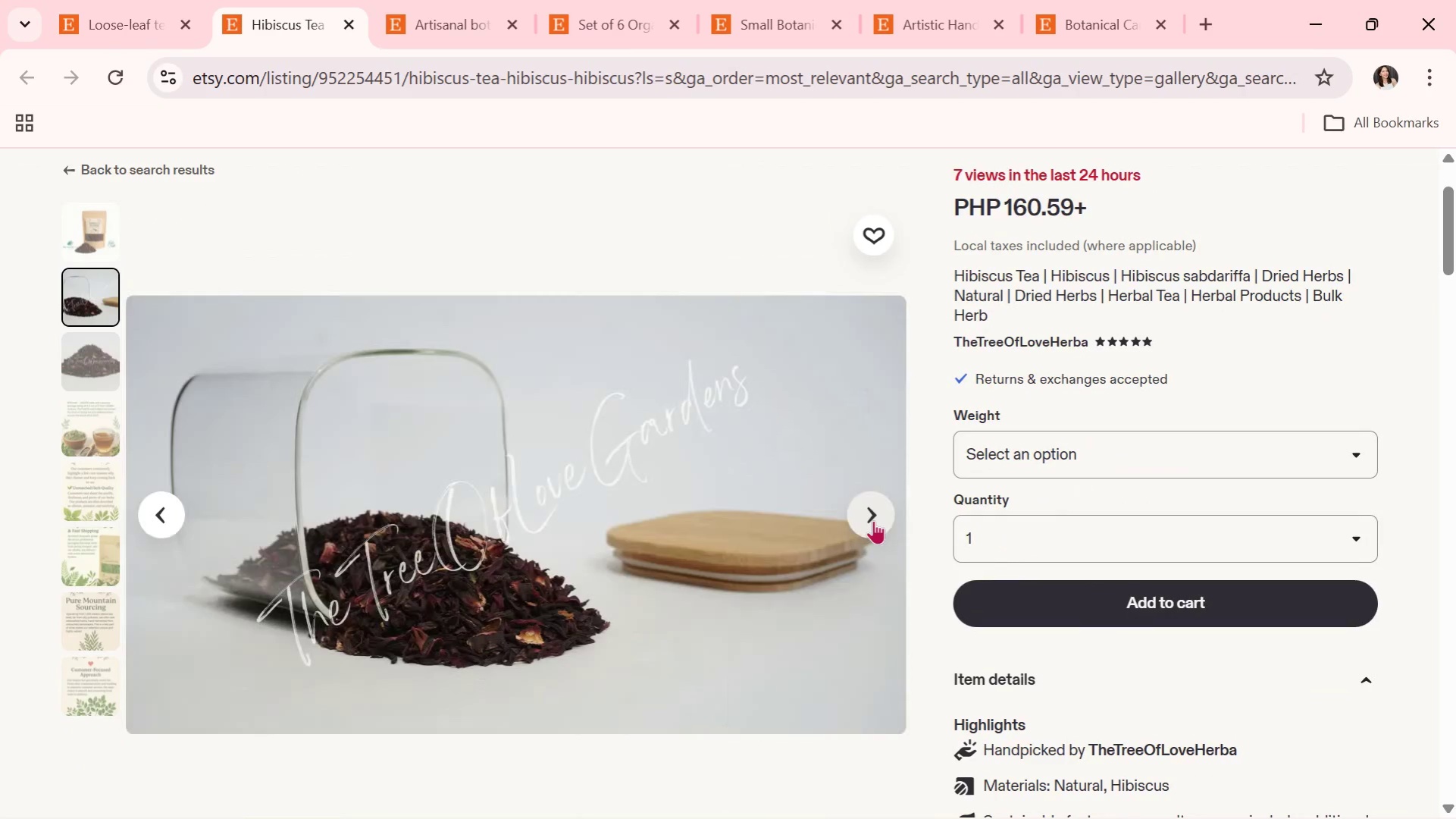 
wait(7.12)
 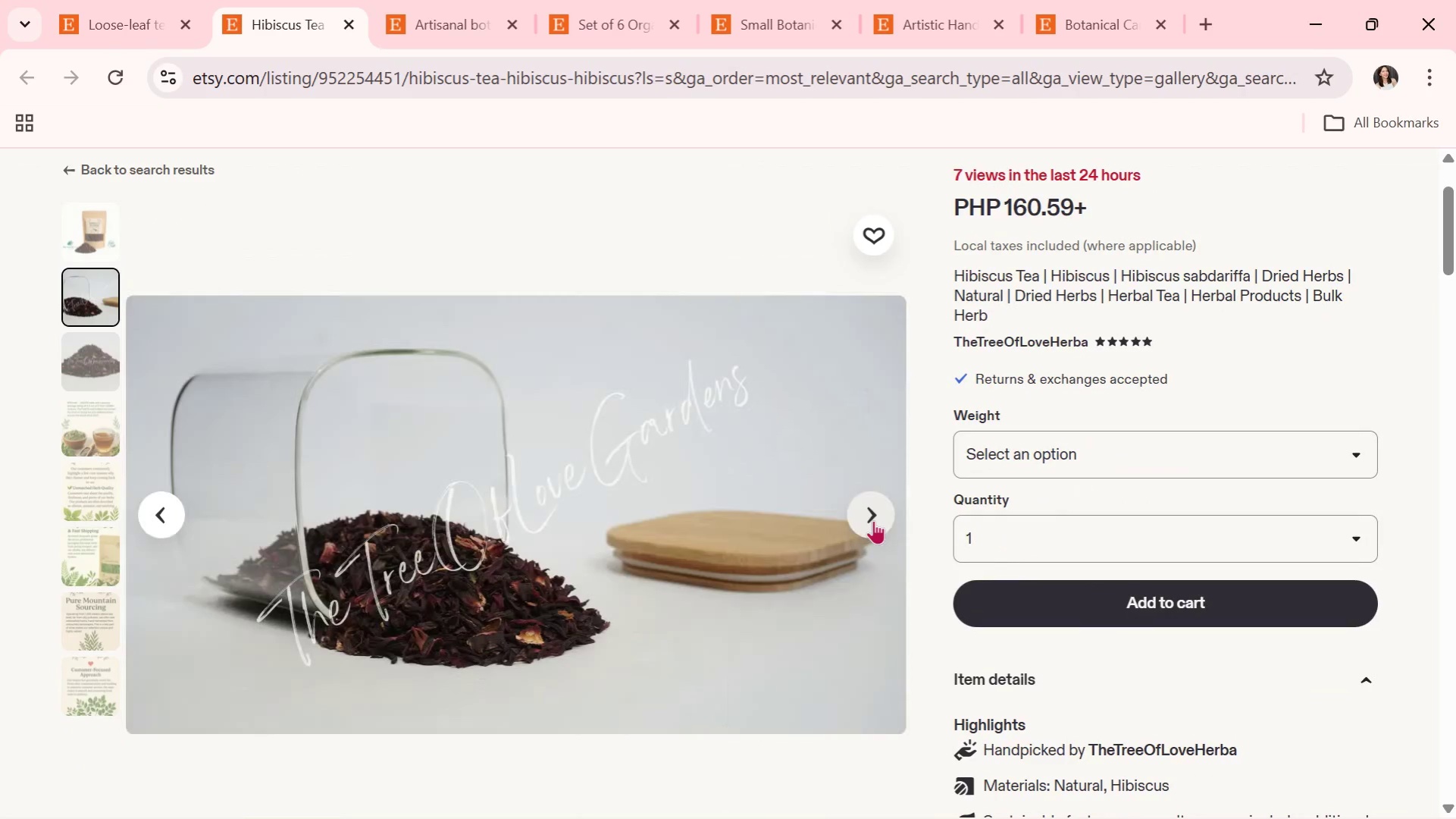 
left_click([873, 520])
 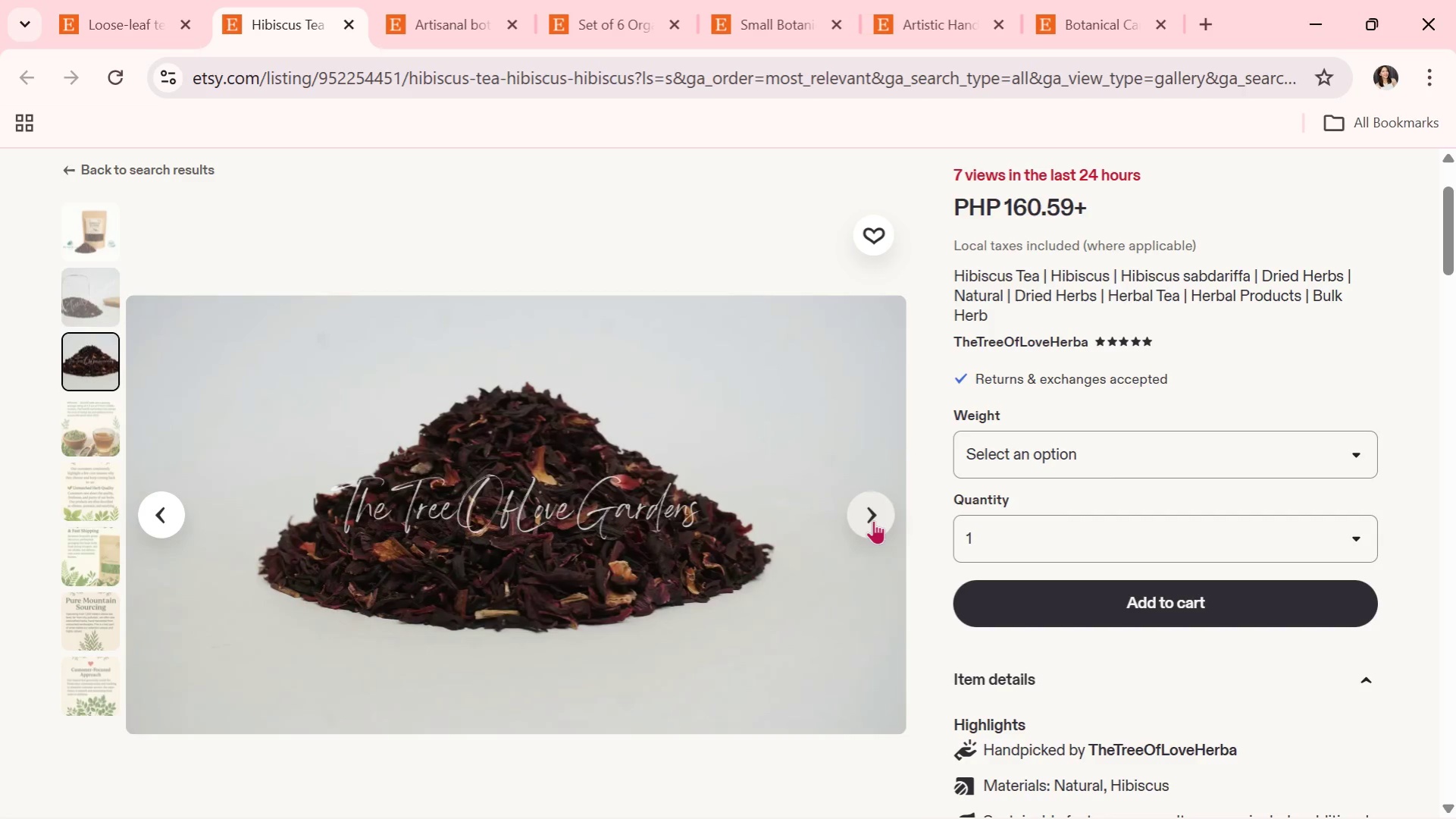 
wait(18.42)
 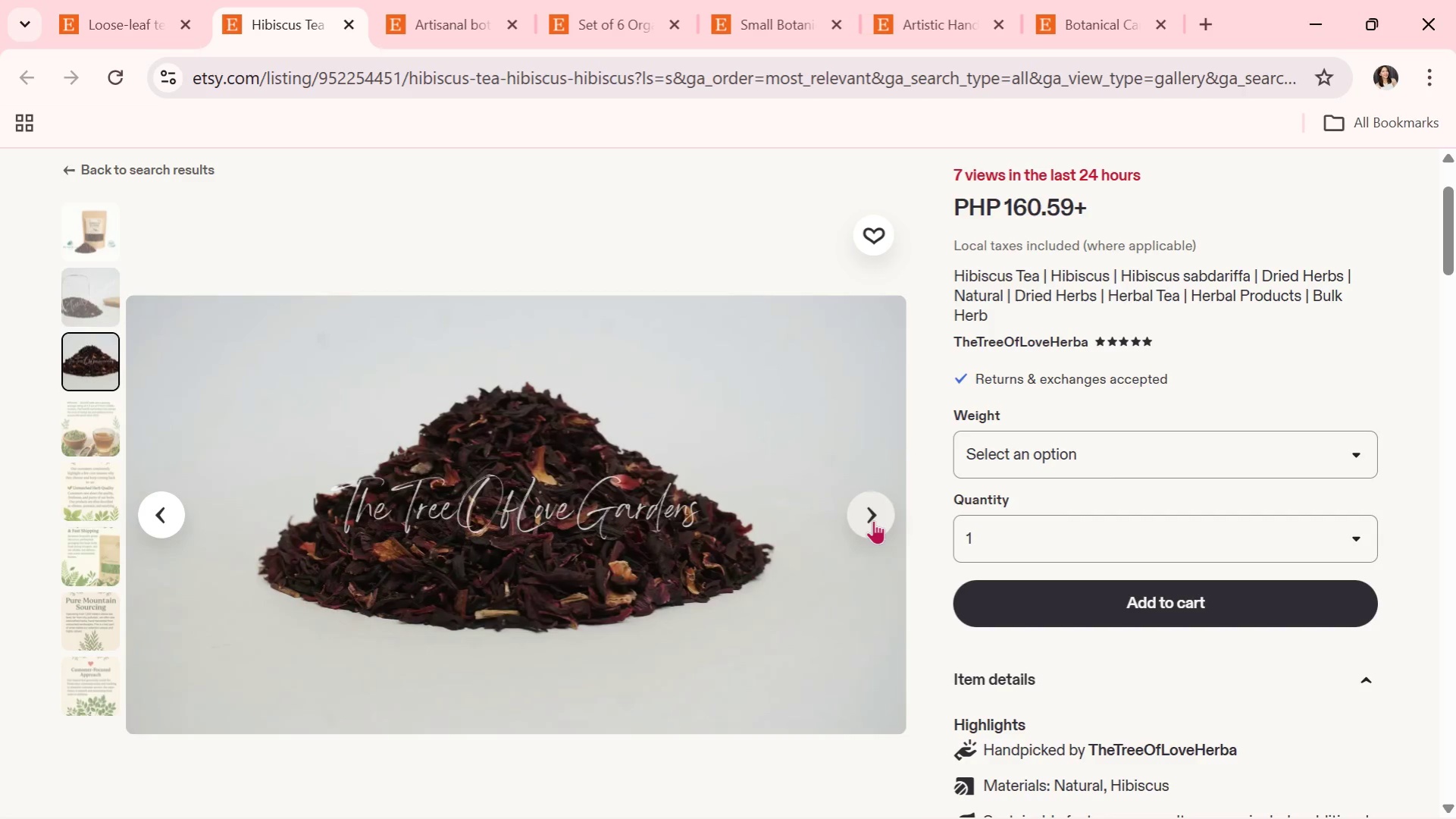 
left_click([873, 520])
 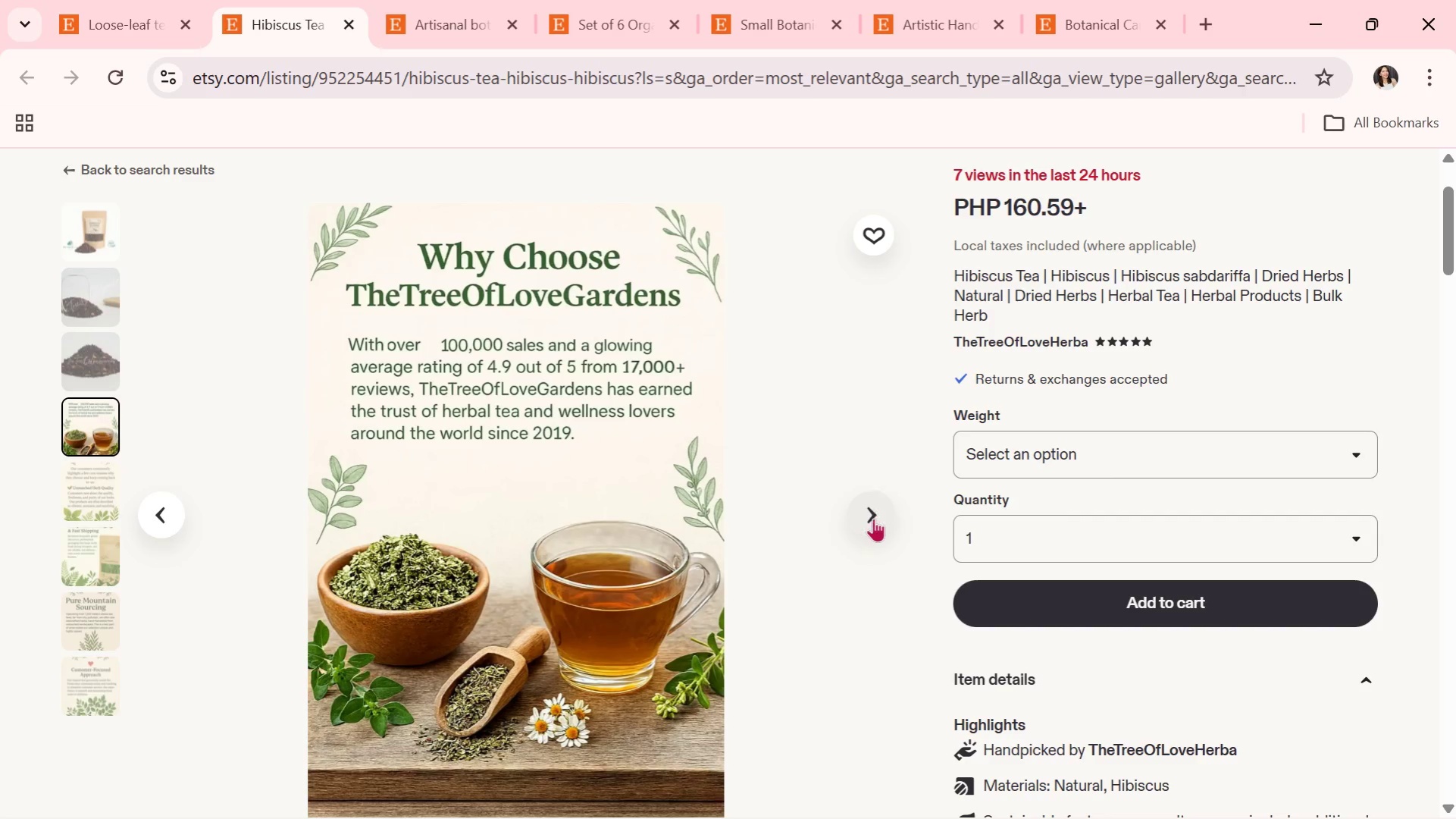 
wait(12.48)
 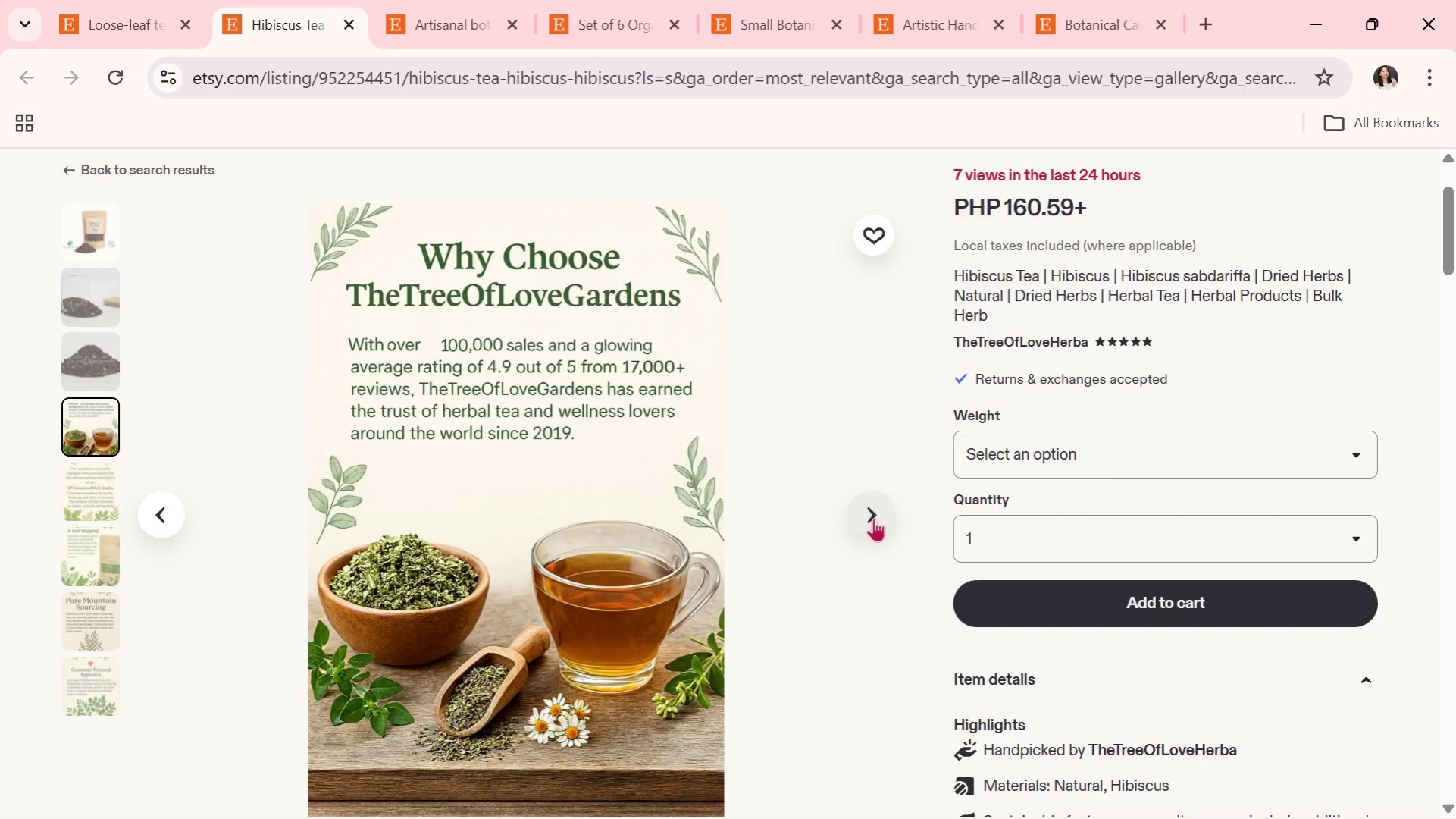 
left_click([346, 24])
 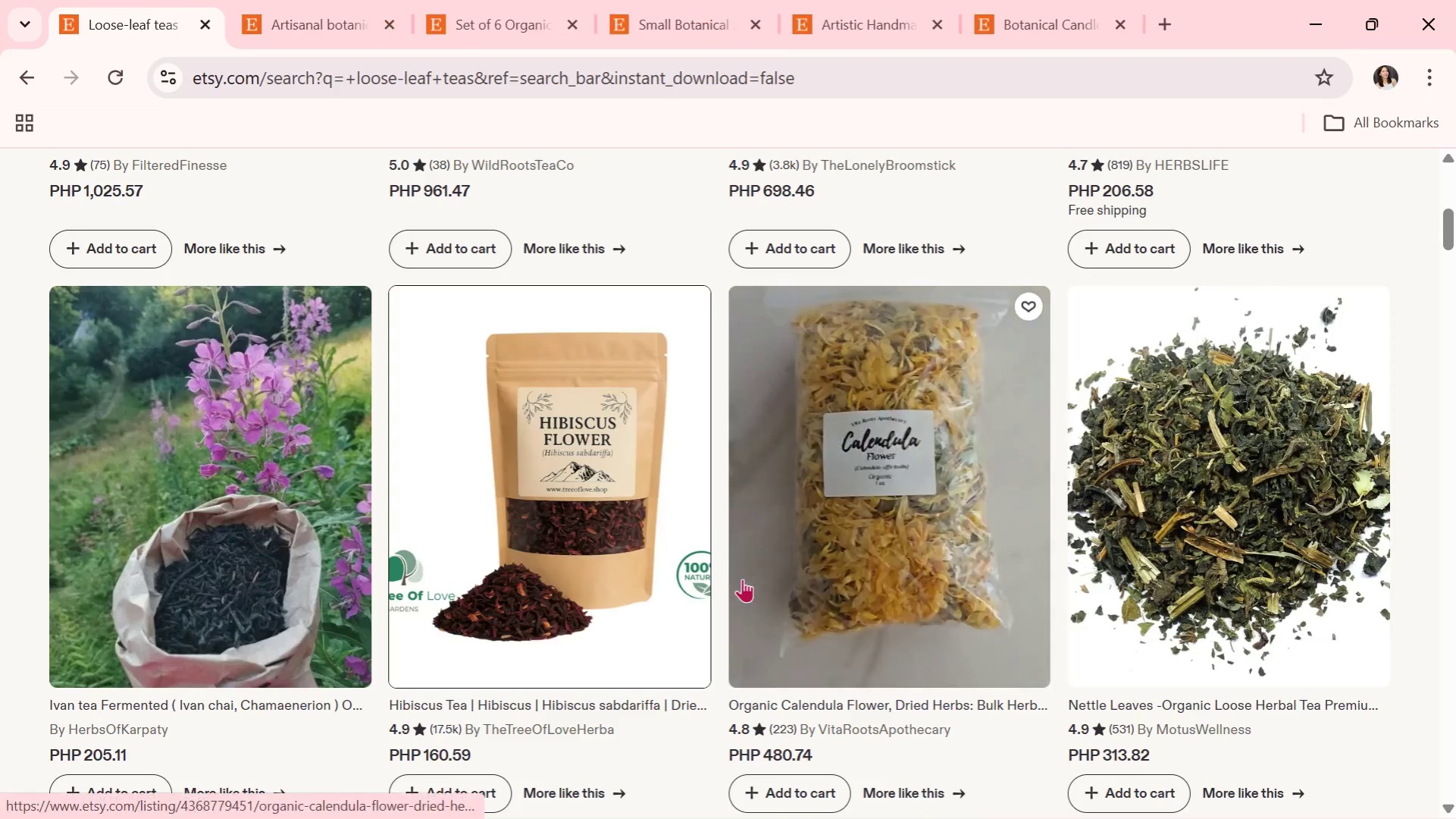 
scroll: coordinate [742, 579], scroll_direction: down, amount: 1.0
 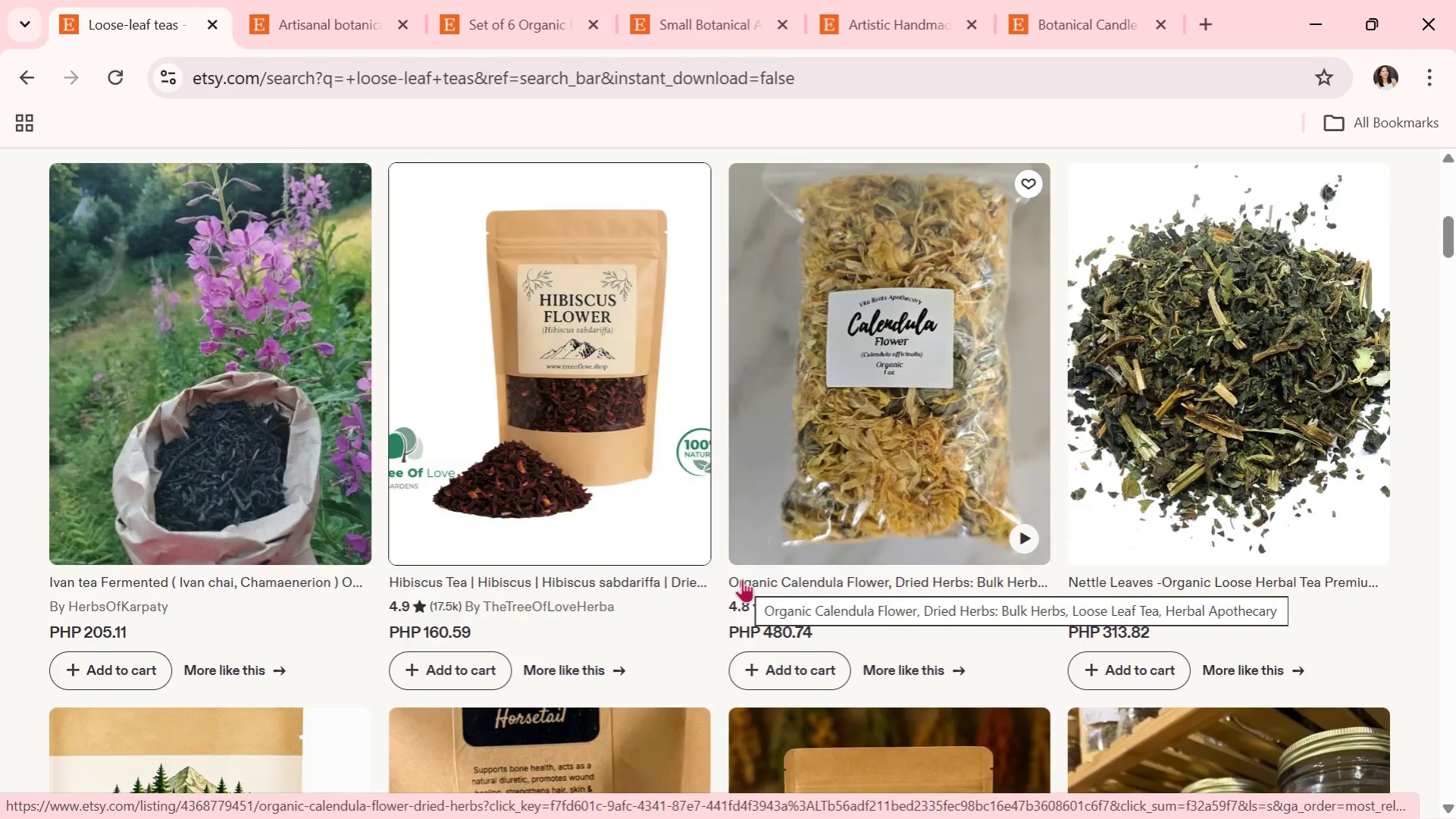 
wait(6.33)
 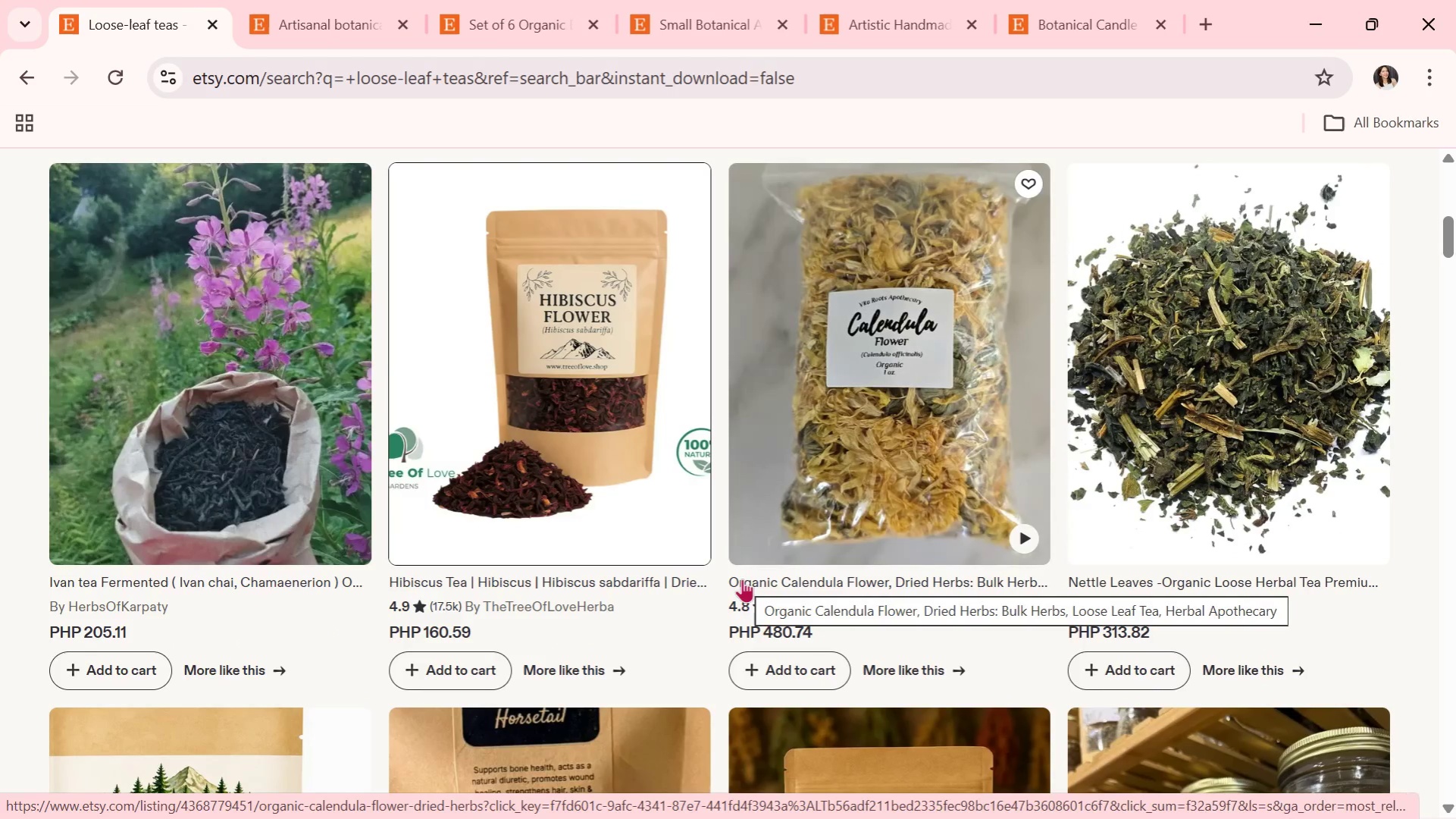 
left_click([742, 579])
 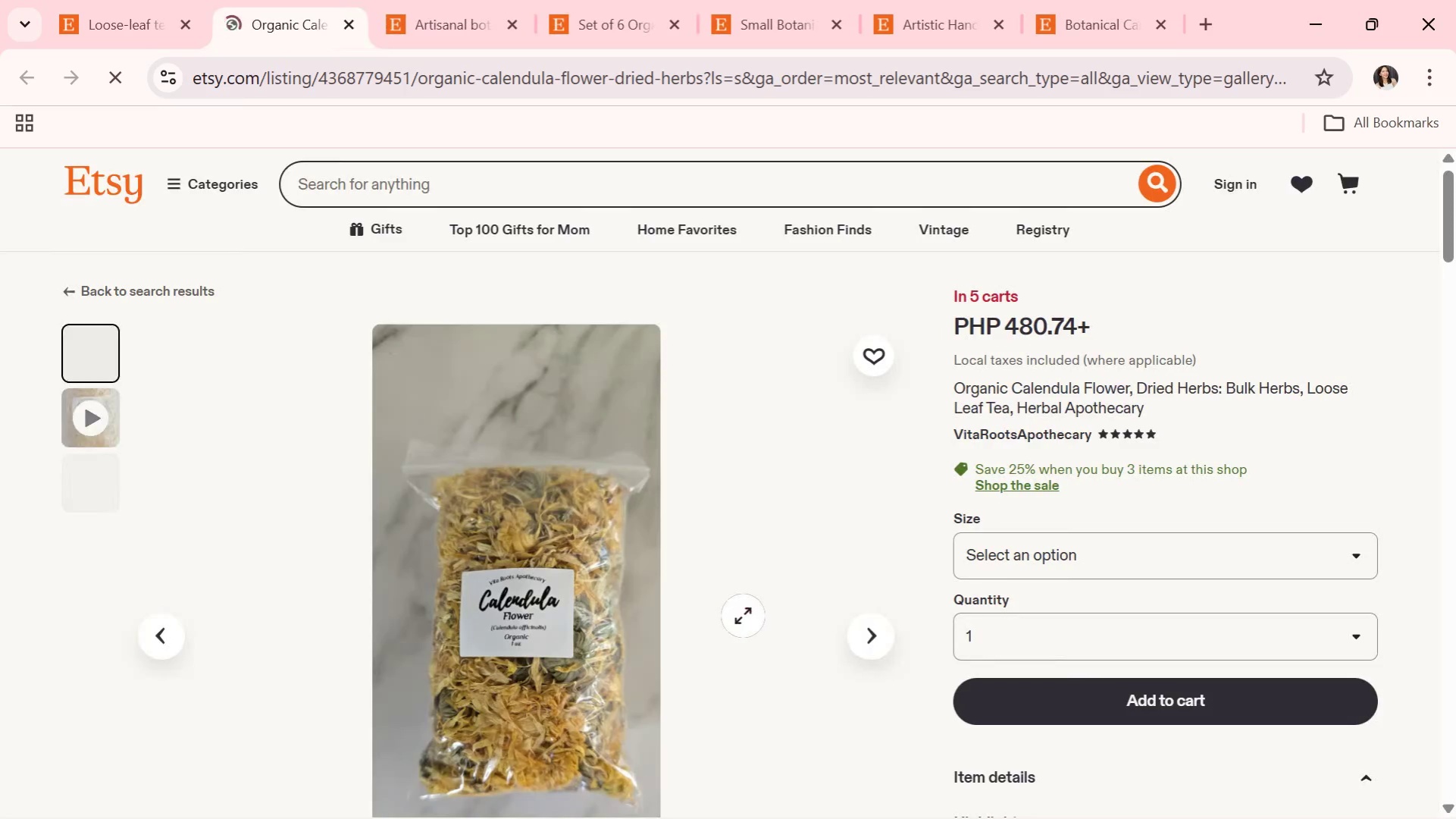 
scroll: coordinate [743, 617], scroll_direction: down, amount: 1.0
 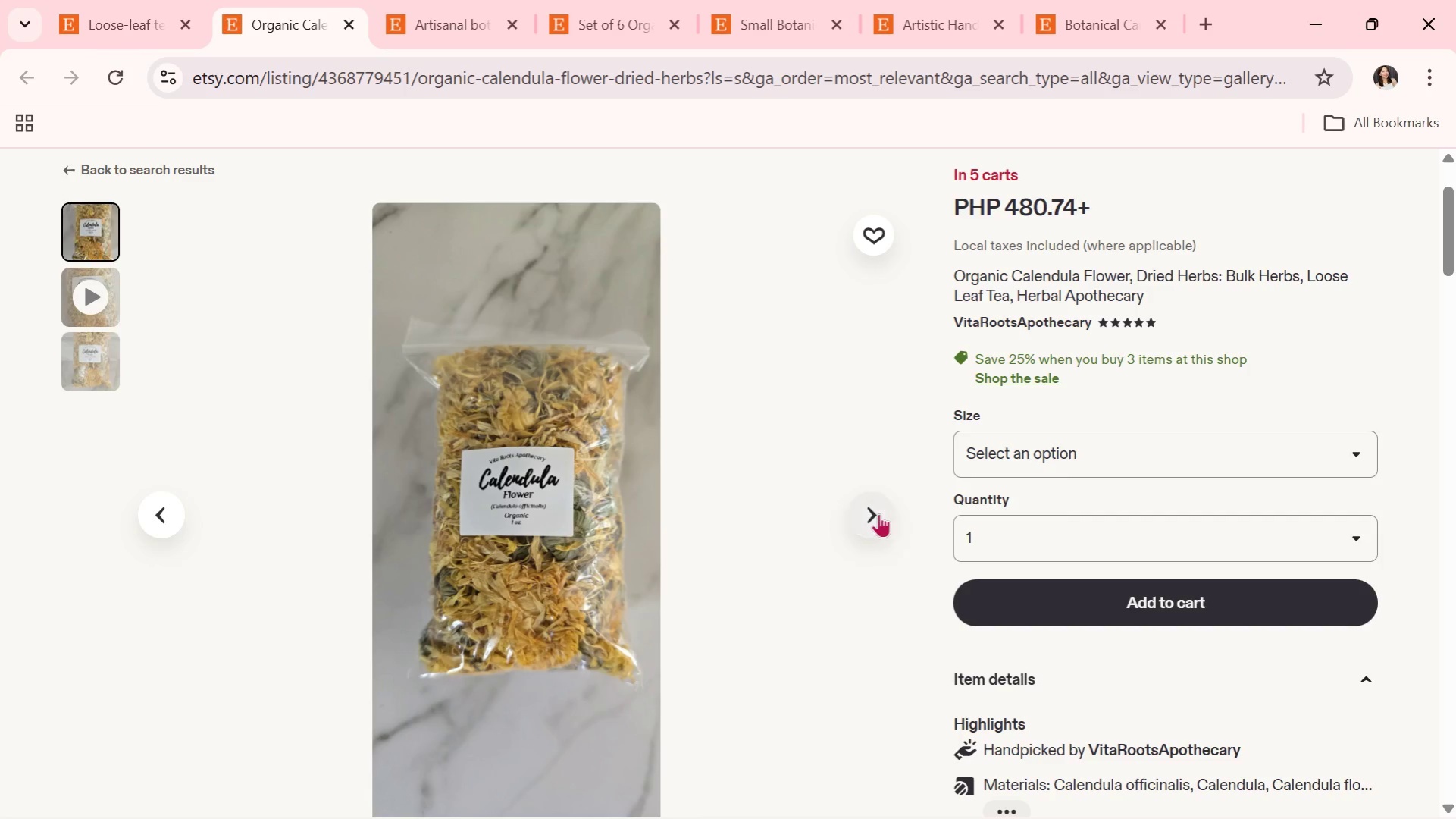 
left_click([878, 513])
 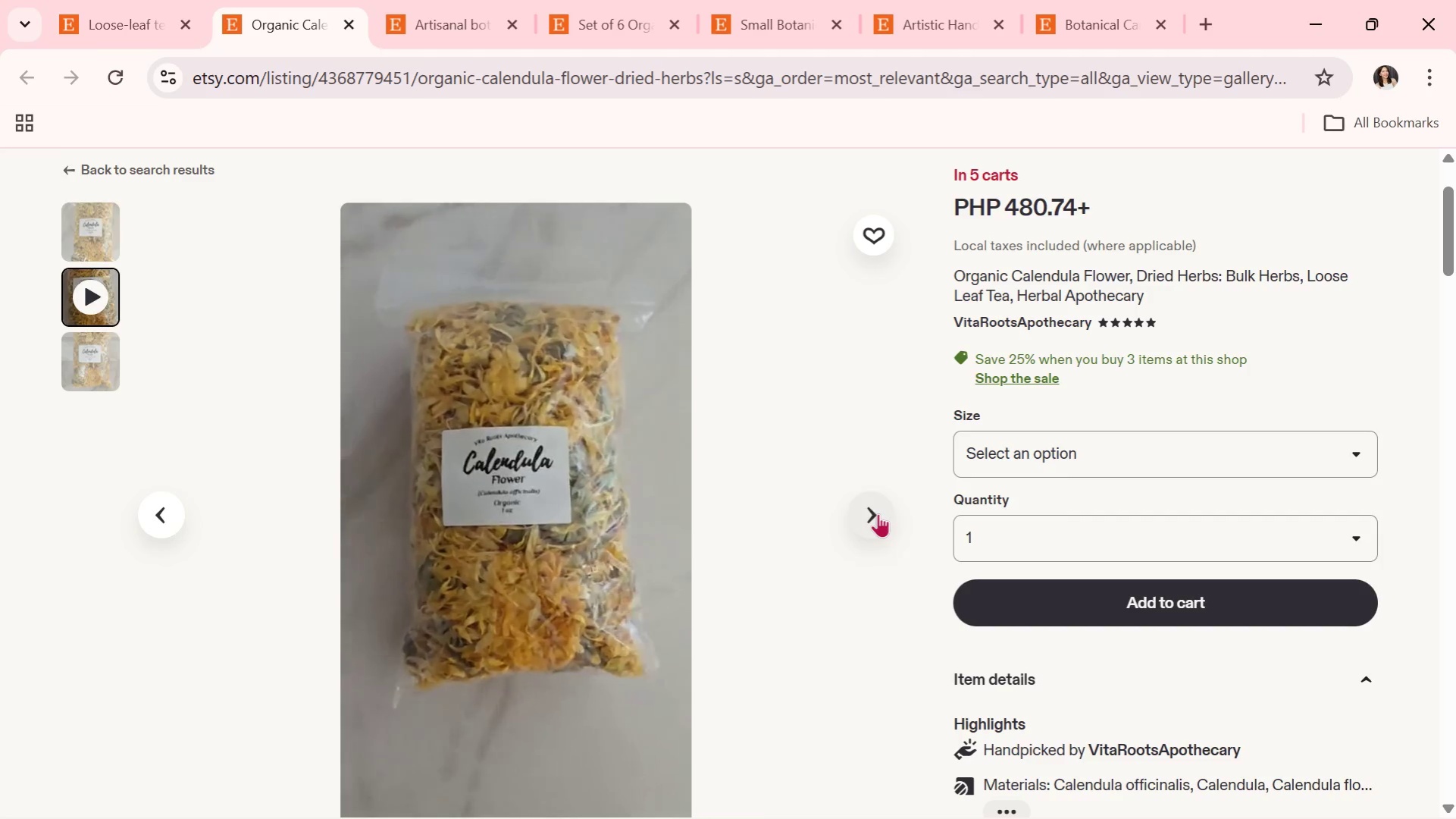 
left_click([878, 513])
 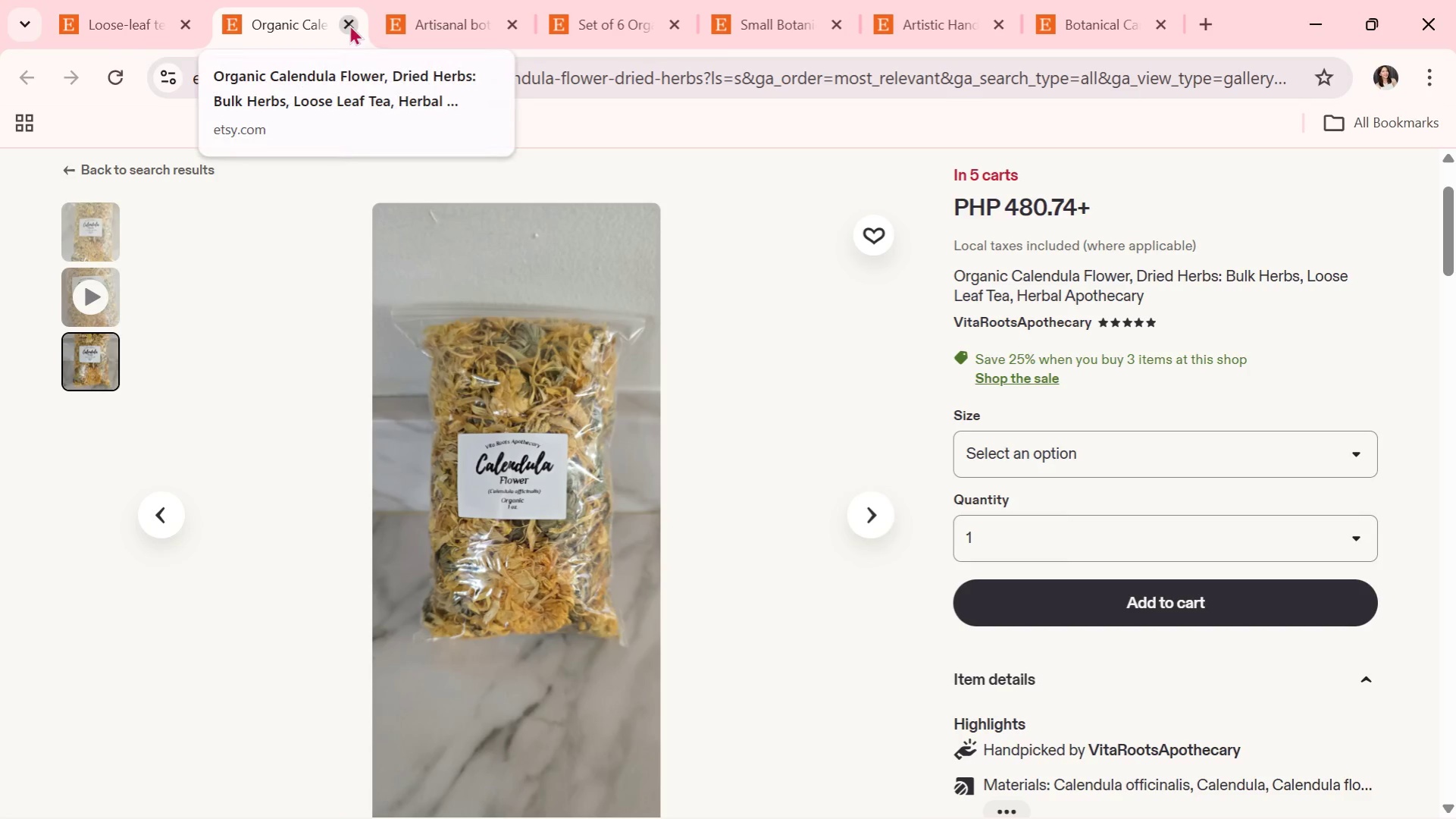 
left_click([349, 24])
 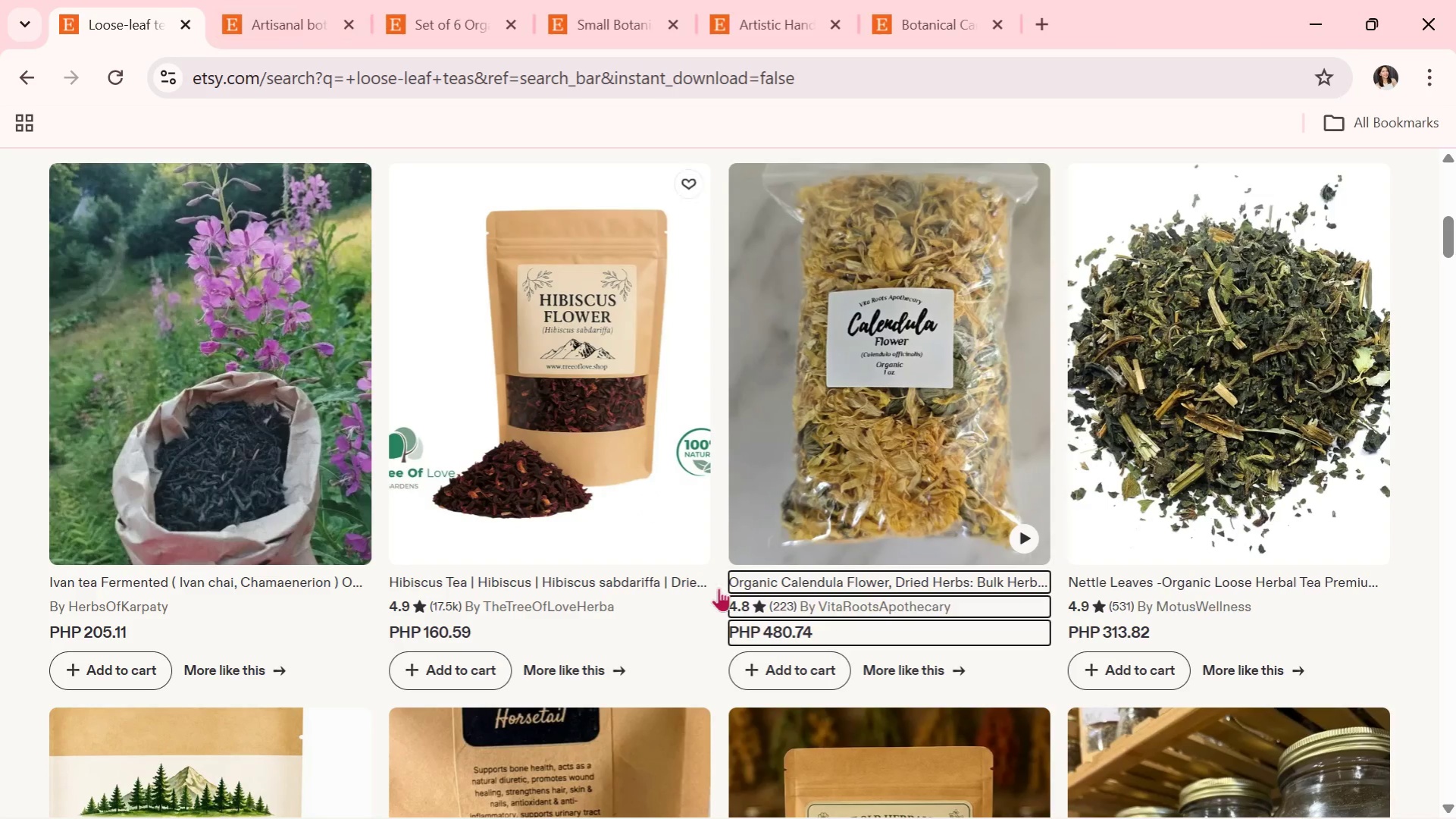 
scroll: coordinate [730, 598], scroll_direction: down, amount: 5.0
 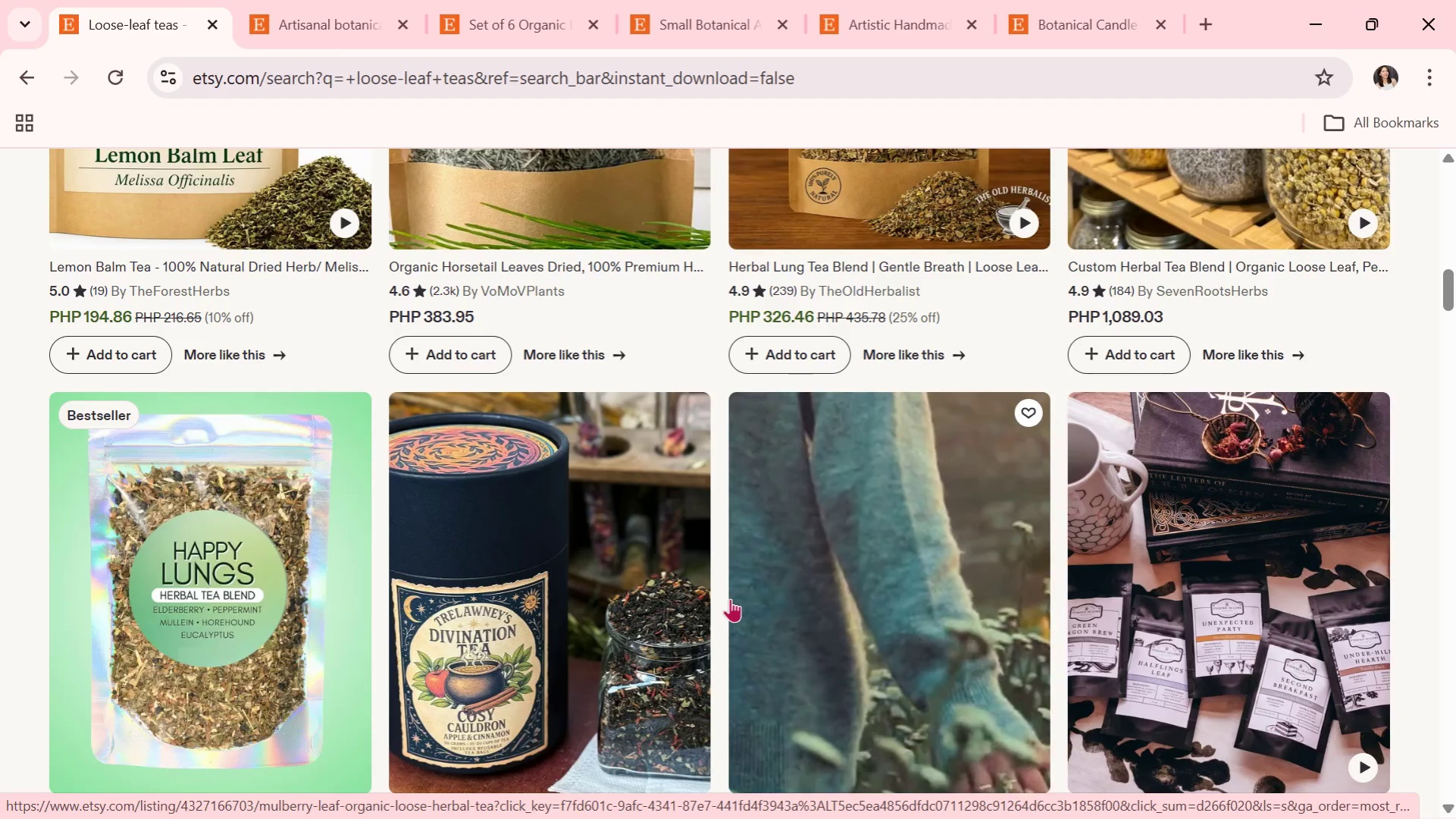 
wait(7.42)
 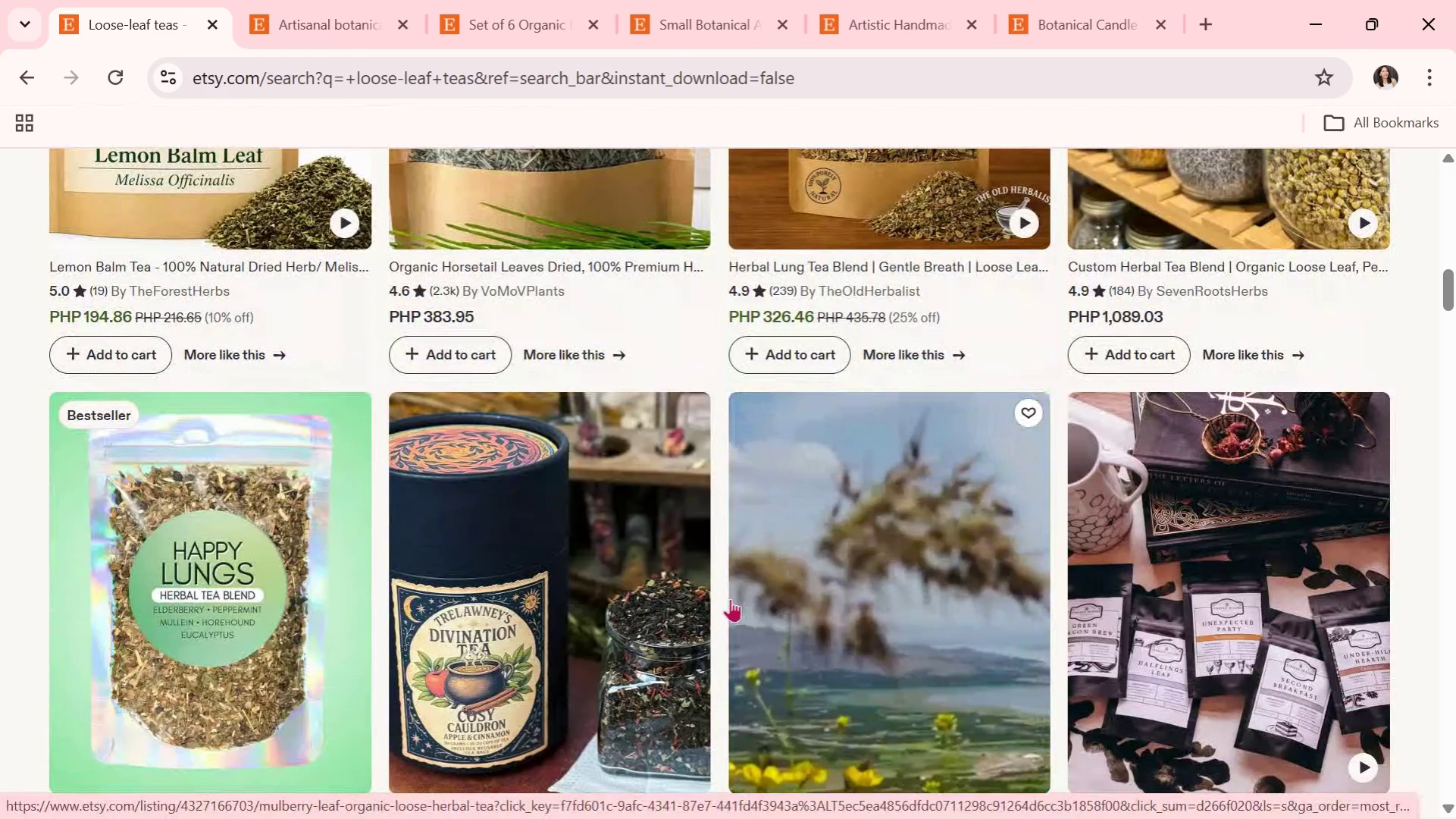 
scroll: coordinate [730, 598], scroll_direction: down, amount: 1.0
 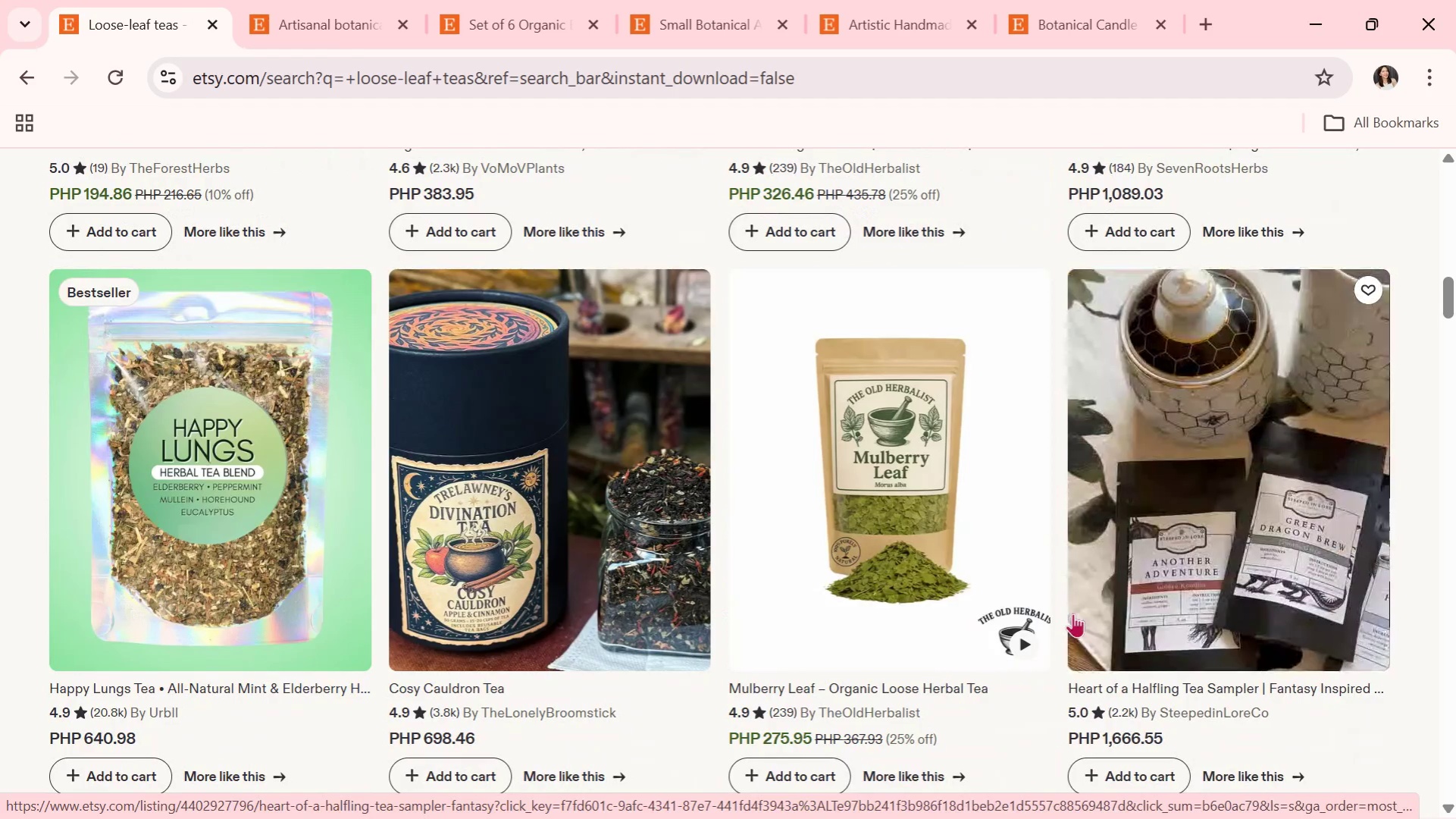 
wait(5.58)
 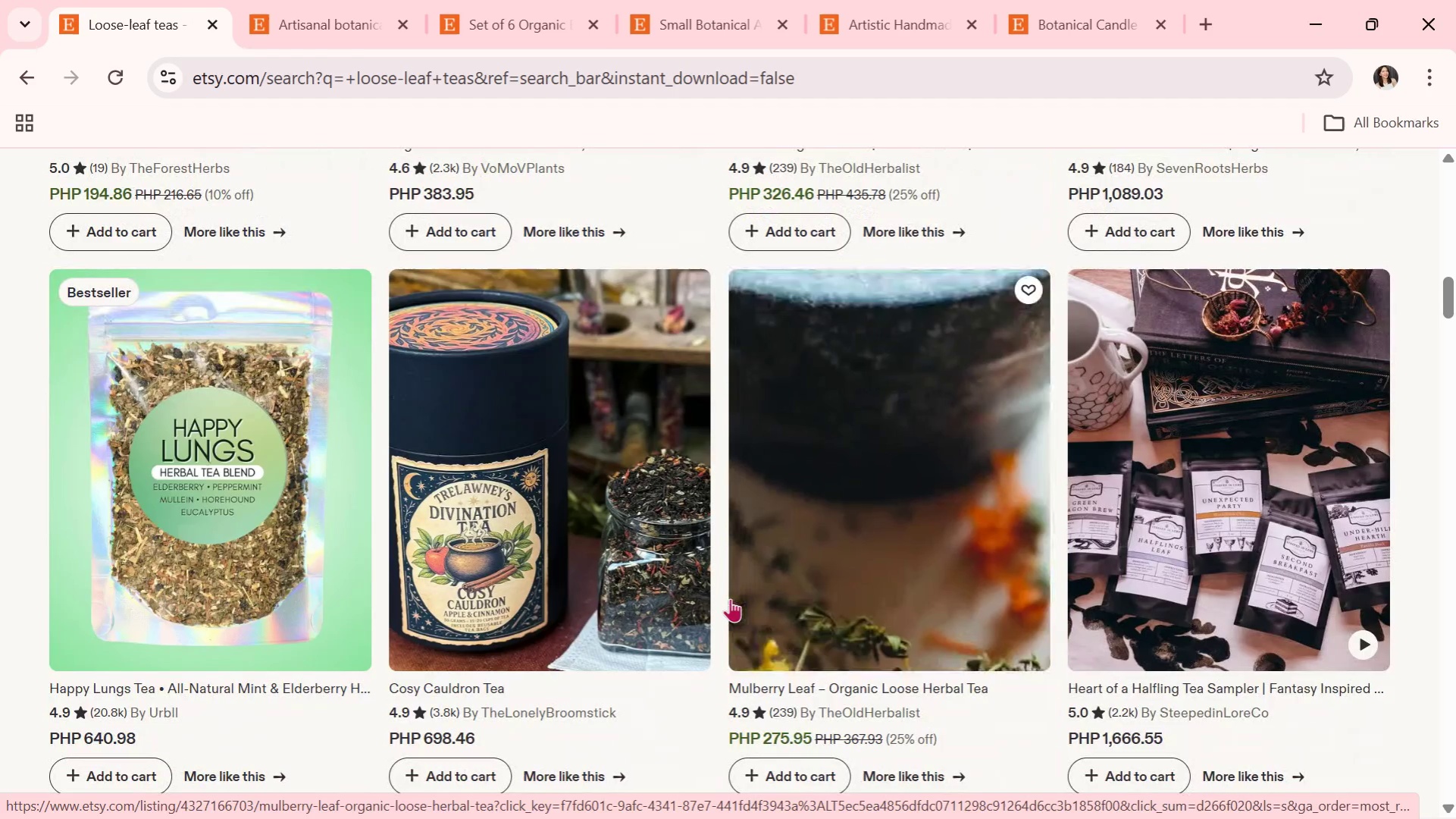 
scroll: coordinate [1072, 613], scroll_direction: down, amount: 2.0
 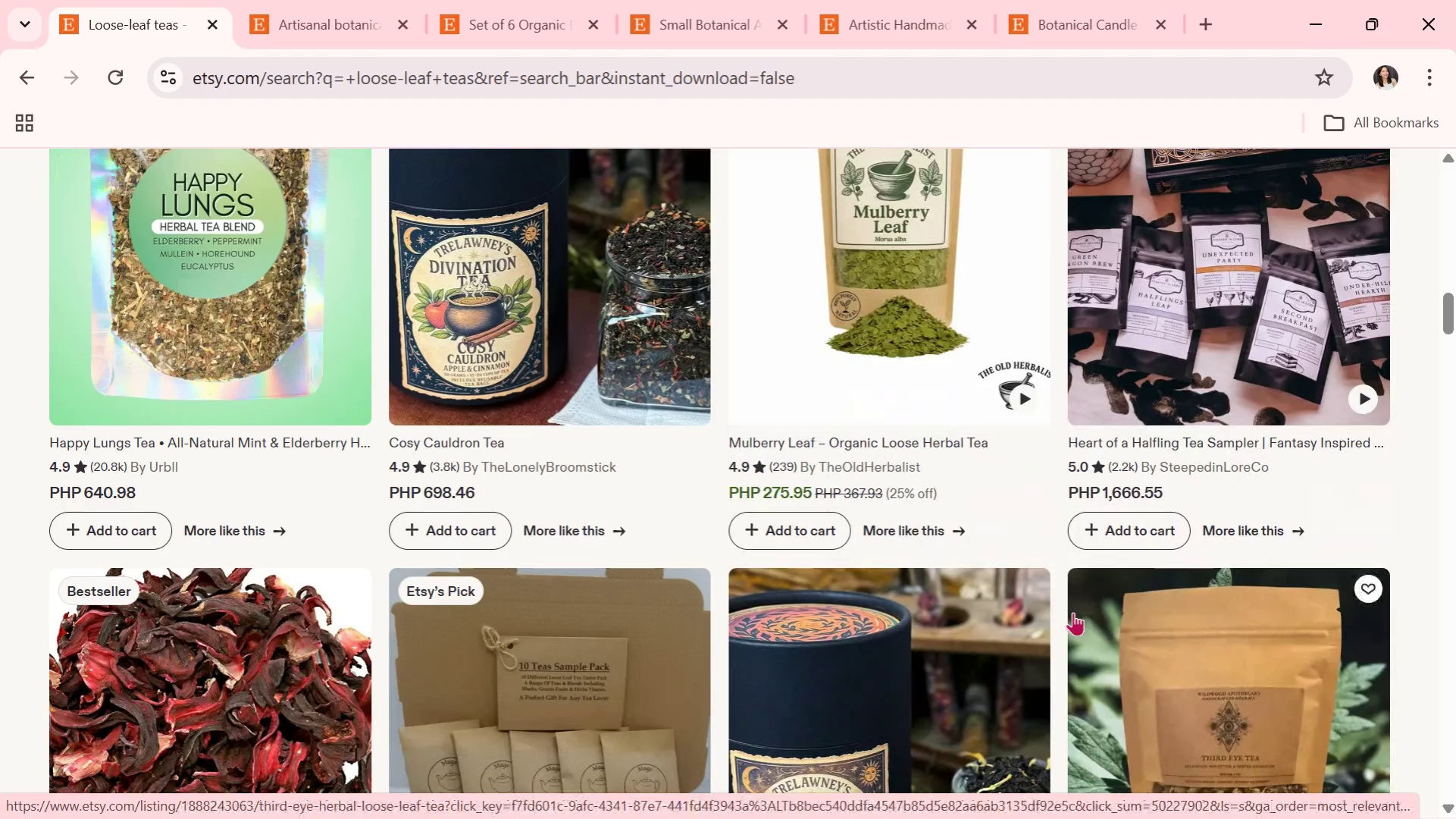 
wait(10.73)
 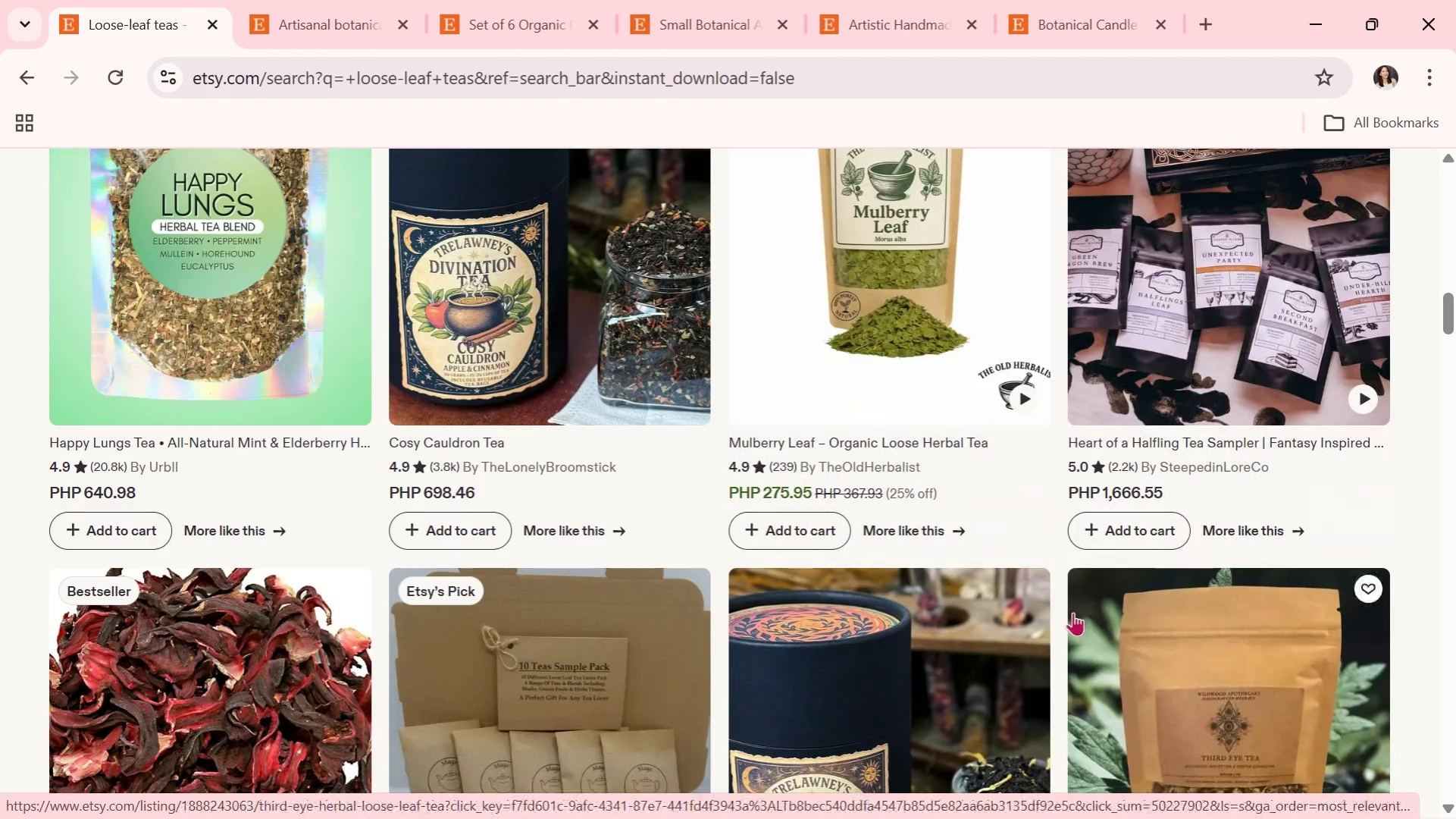 
scroll: coordinate [1072, 612], scroll_direction: down, amount: 1.0
 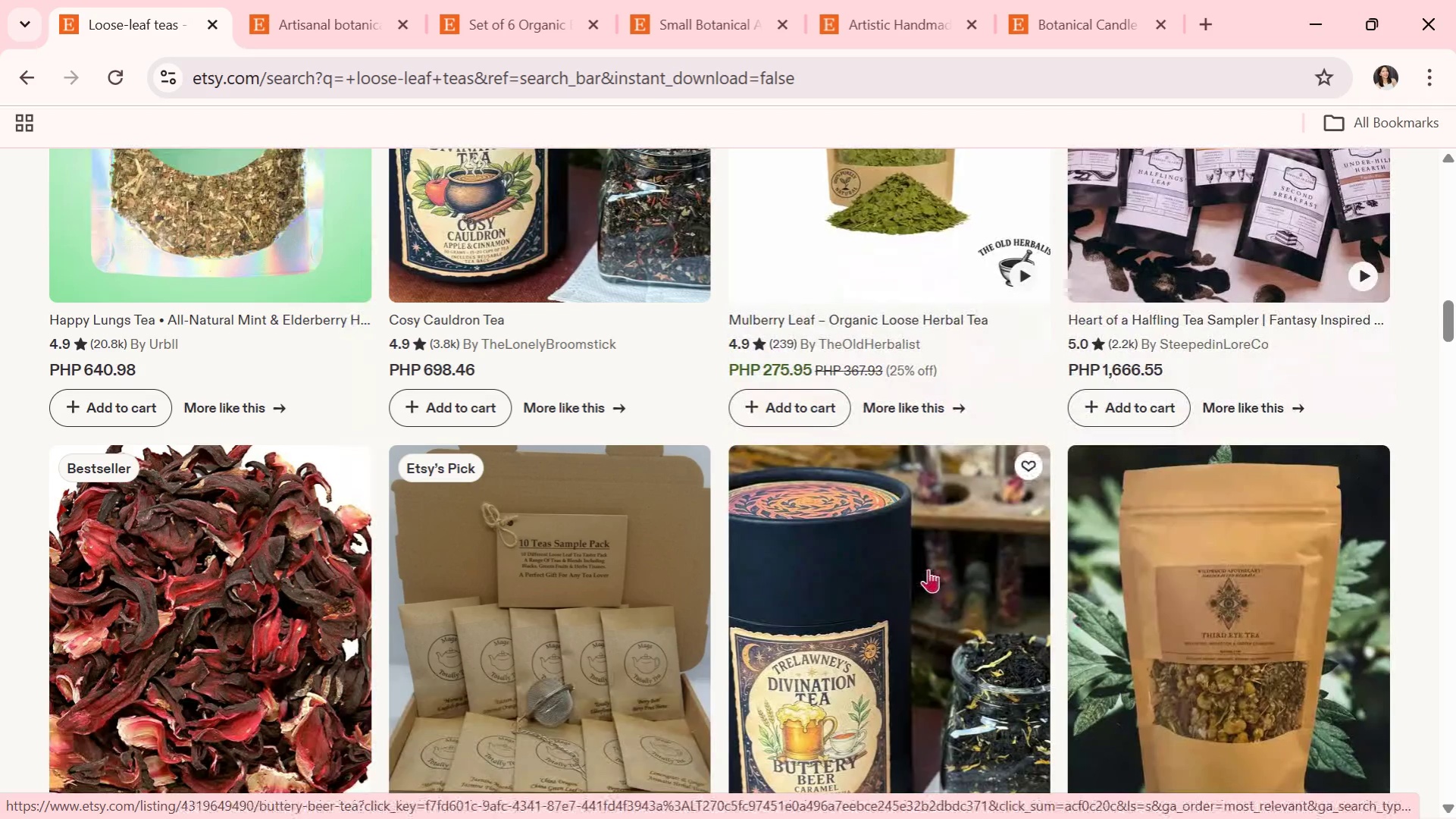 
left_click([882, 381])
 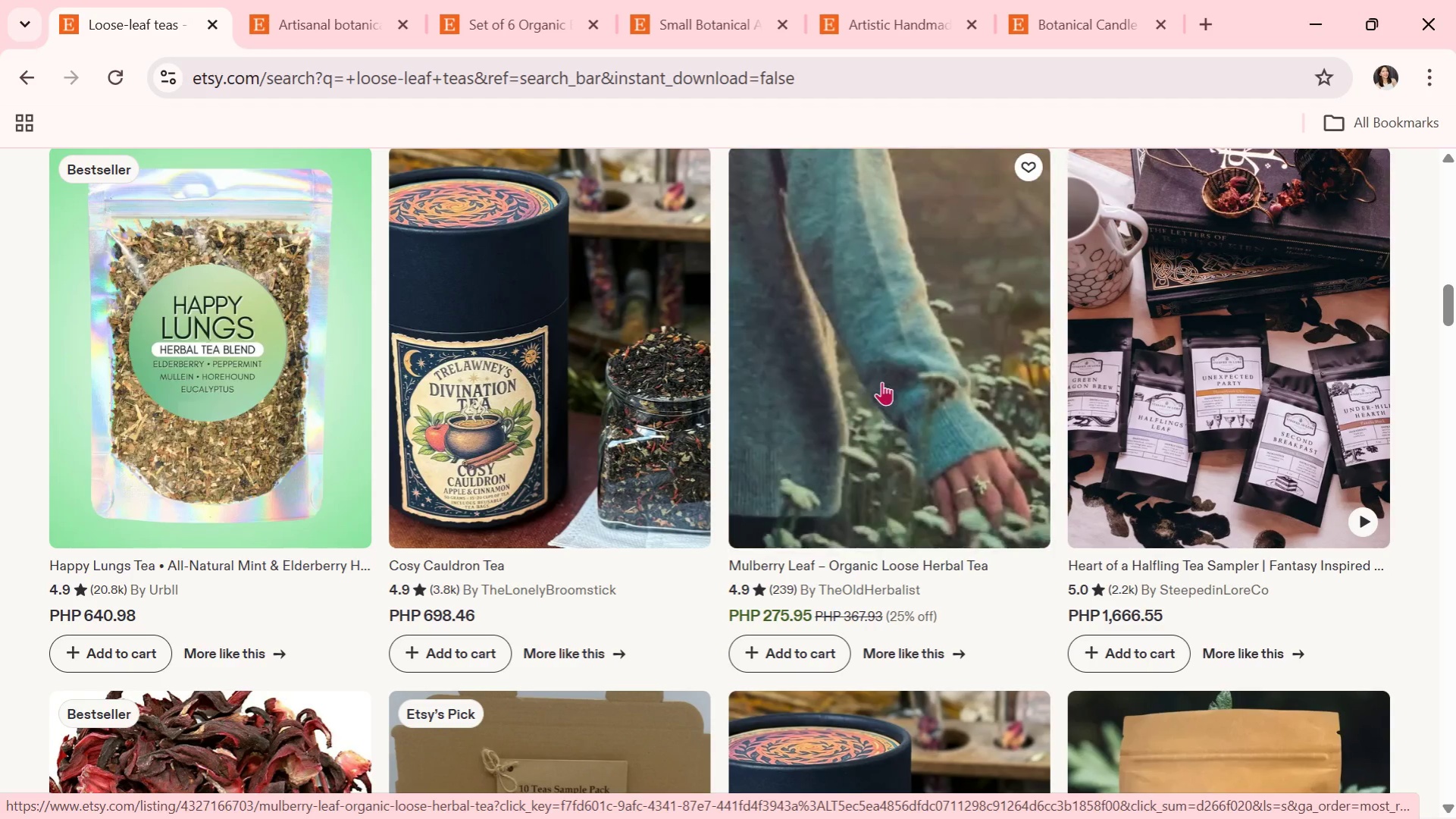 
scroll: coordinate [929, 567], scroll_direction: up, amount: 2.0
 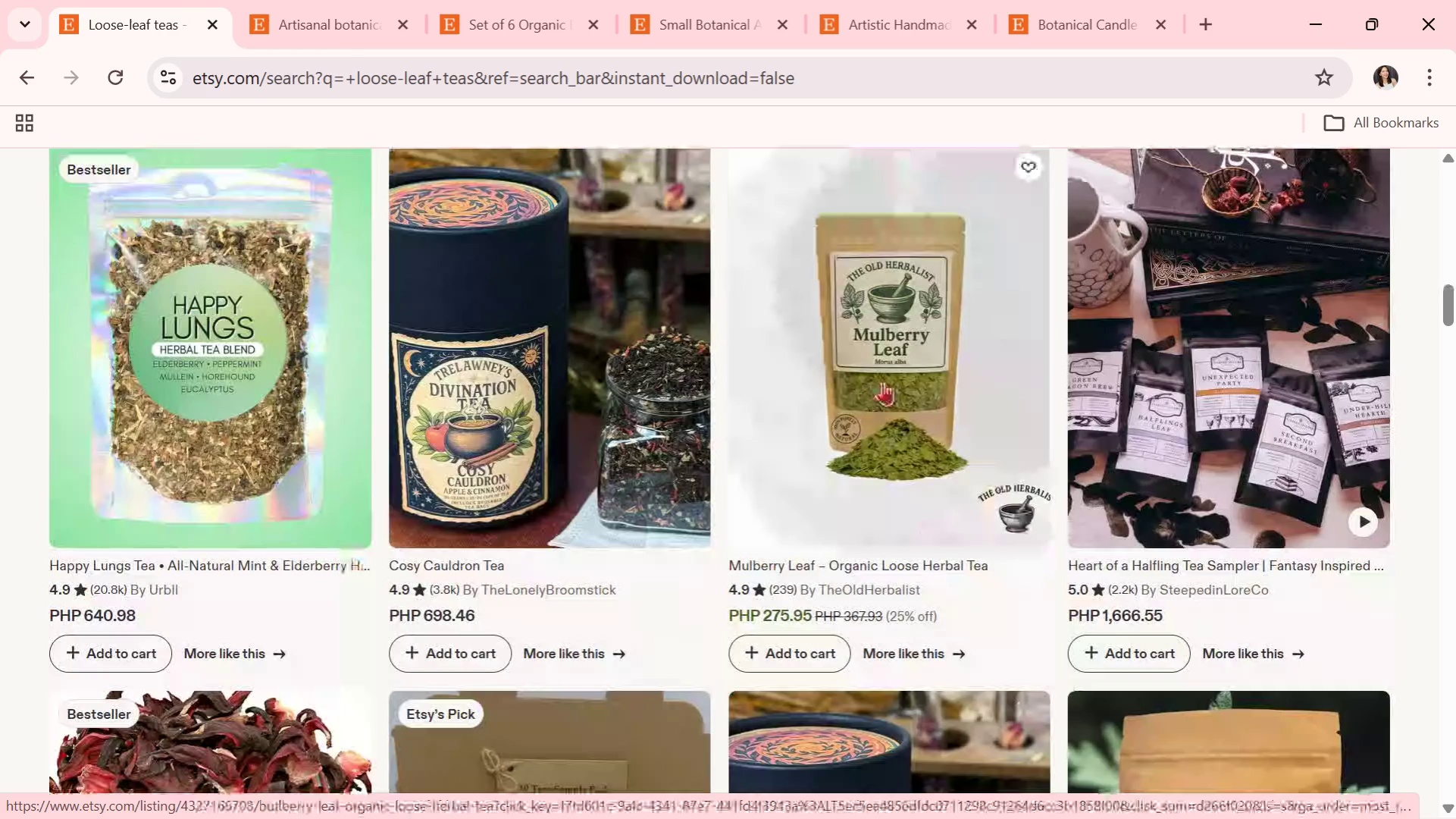 
wait(12.65)
 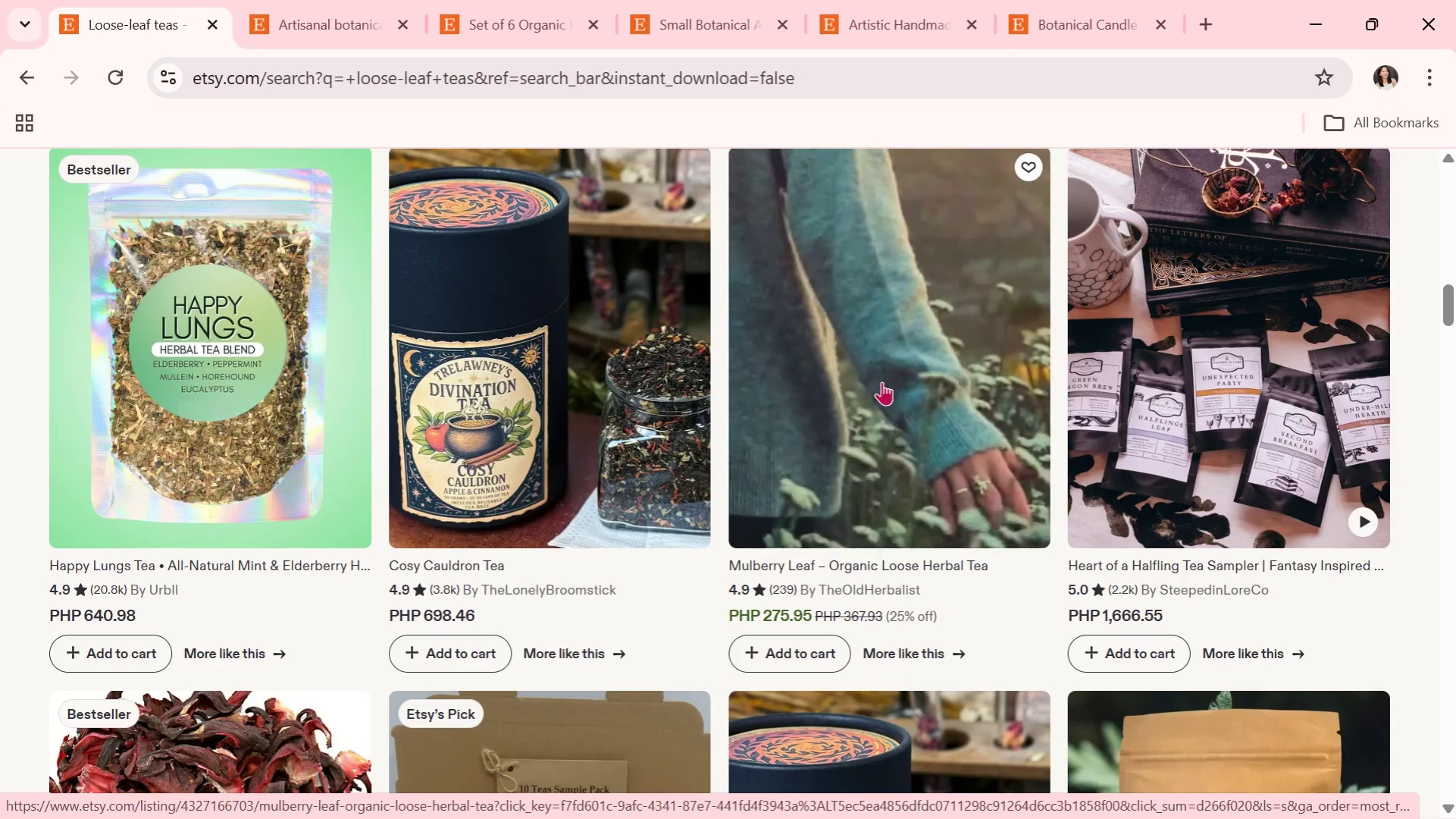 
scroll: coordinate [935, 541], scroll_direction: down, amount: 6.0
 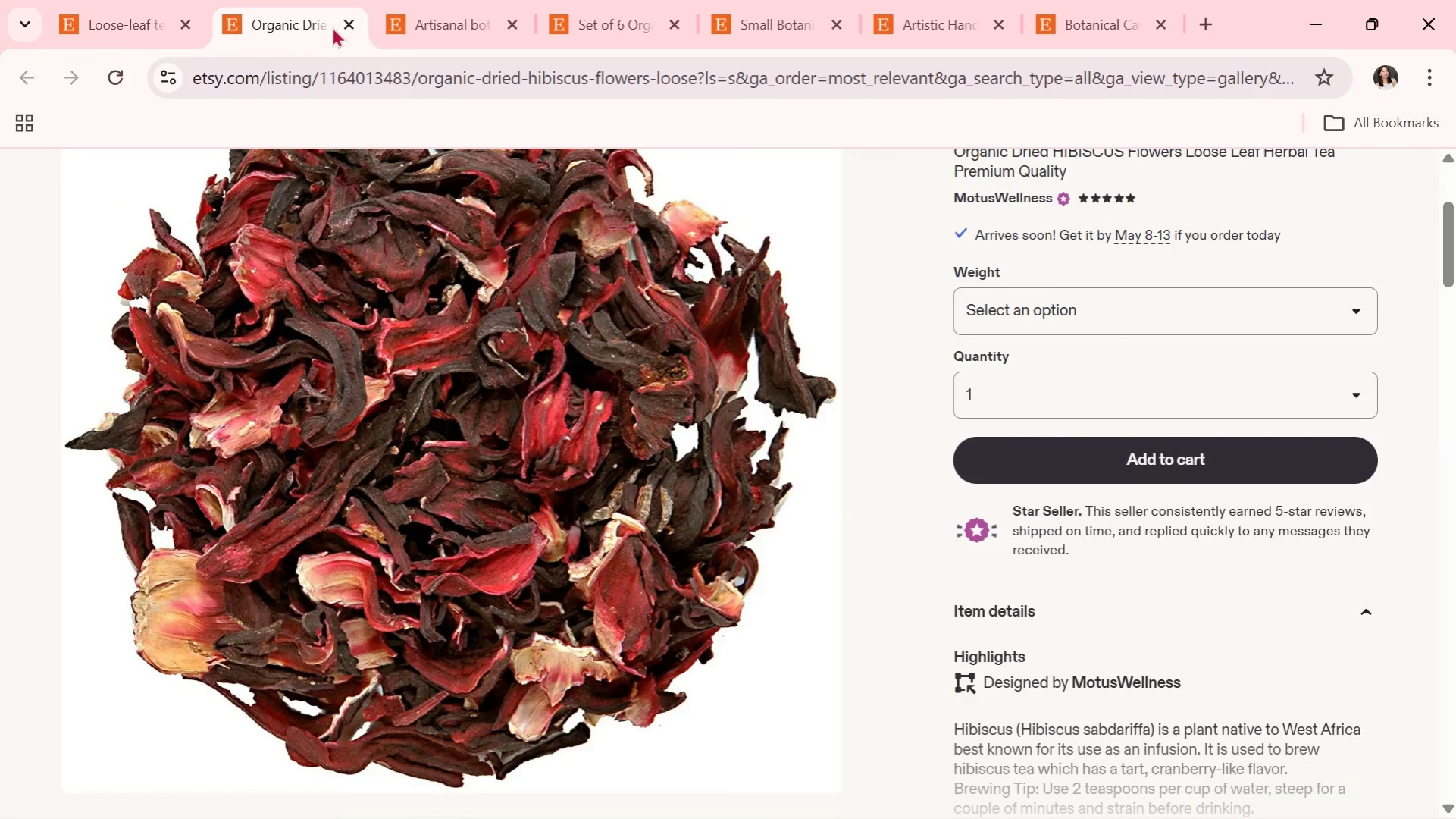 
left_click([350, 25])
 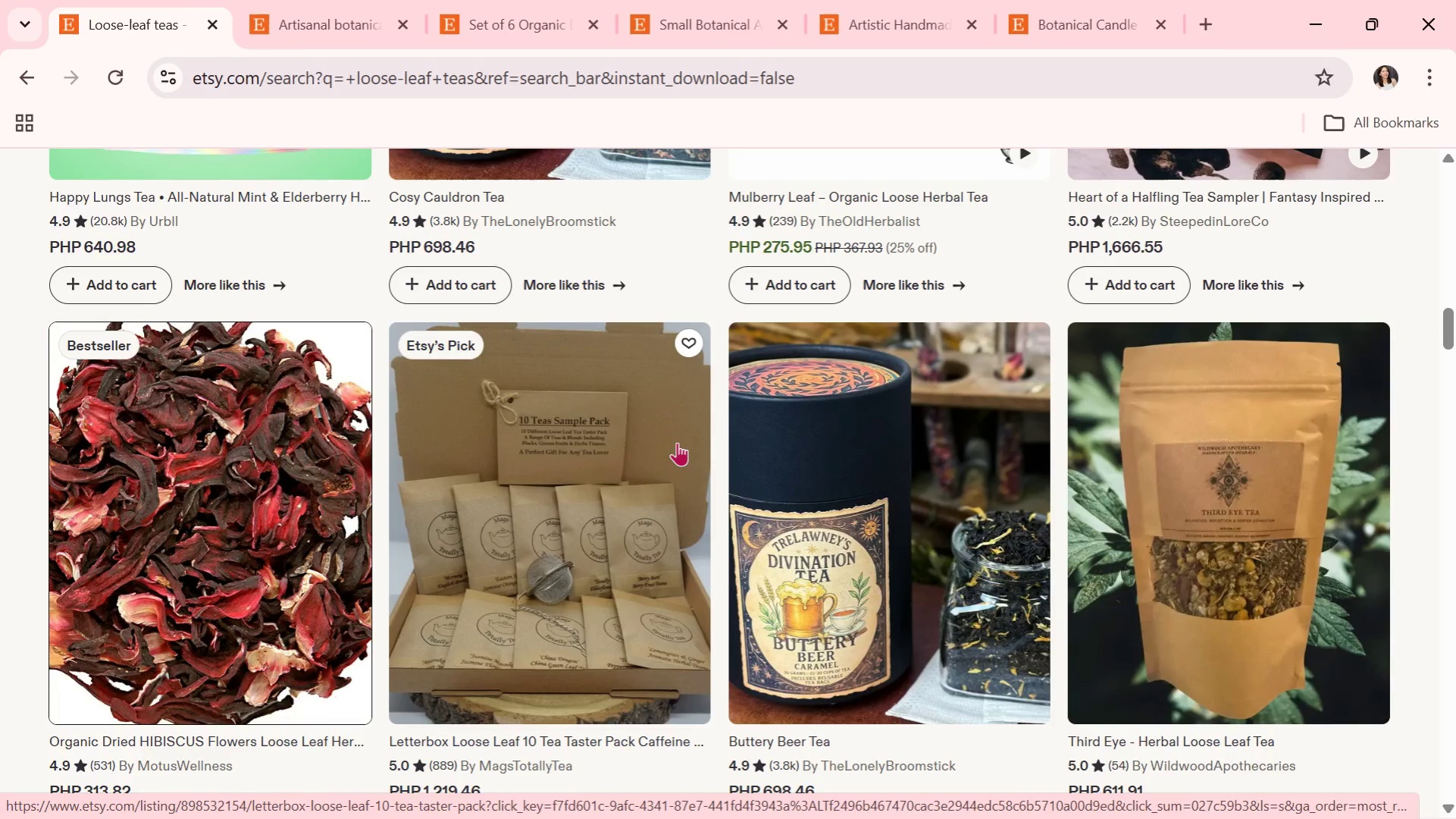 
scroll: coordinate [1185, 629], scroll_direction: down, amount: 10.0
 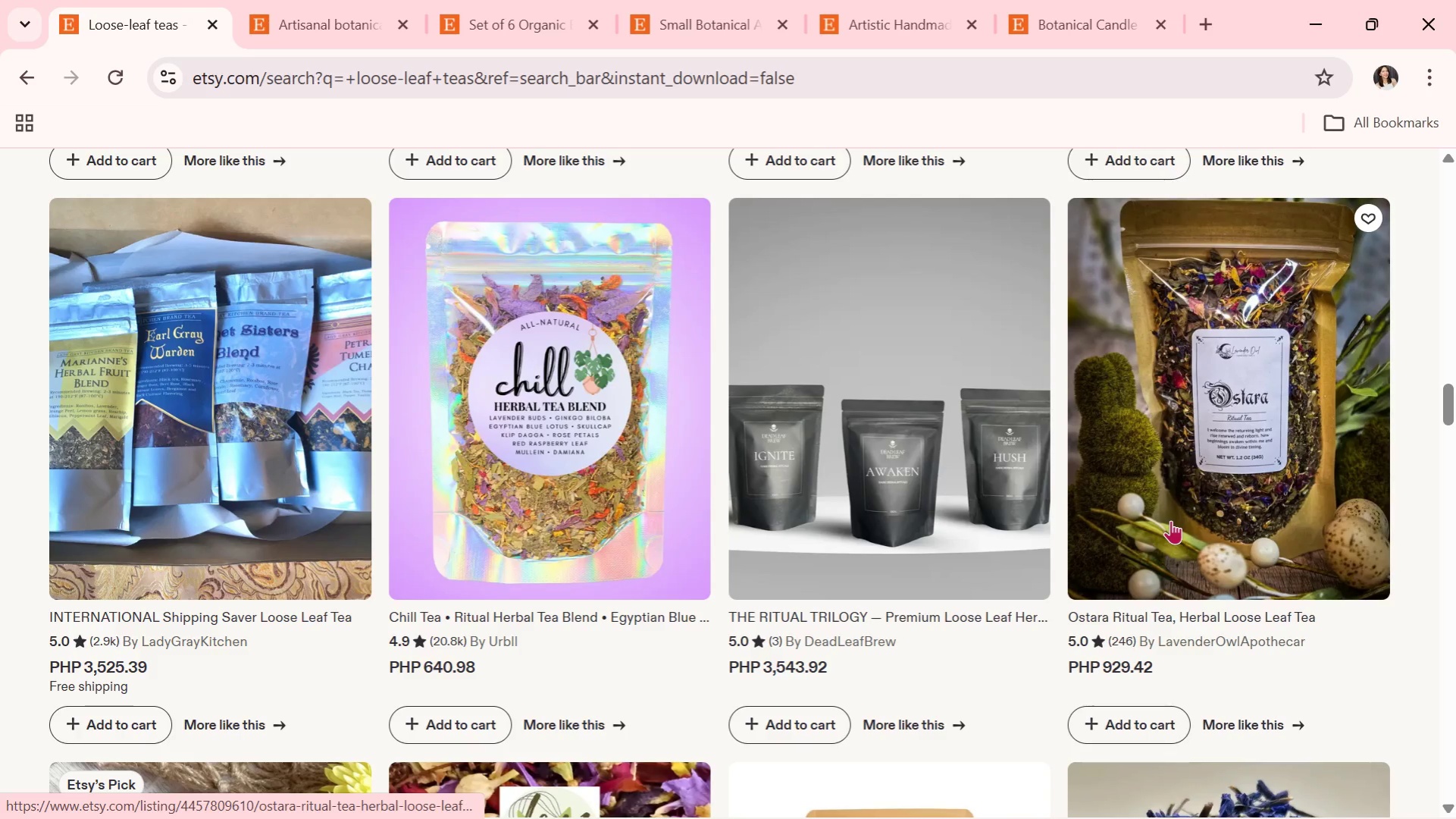 
left_click([1169, 520])
 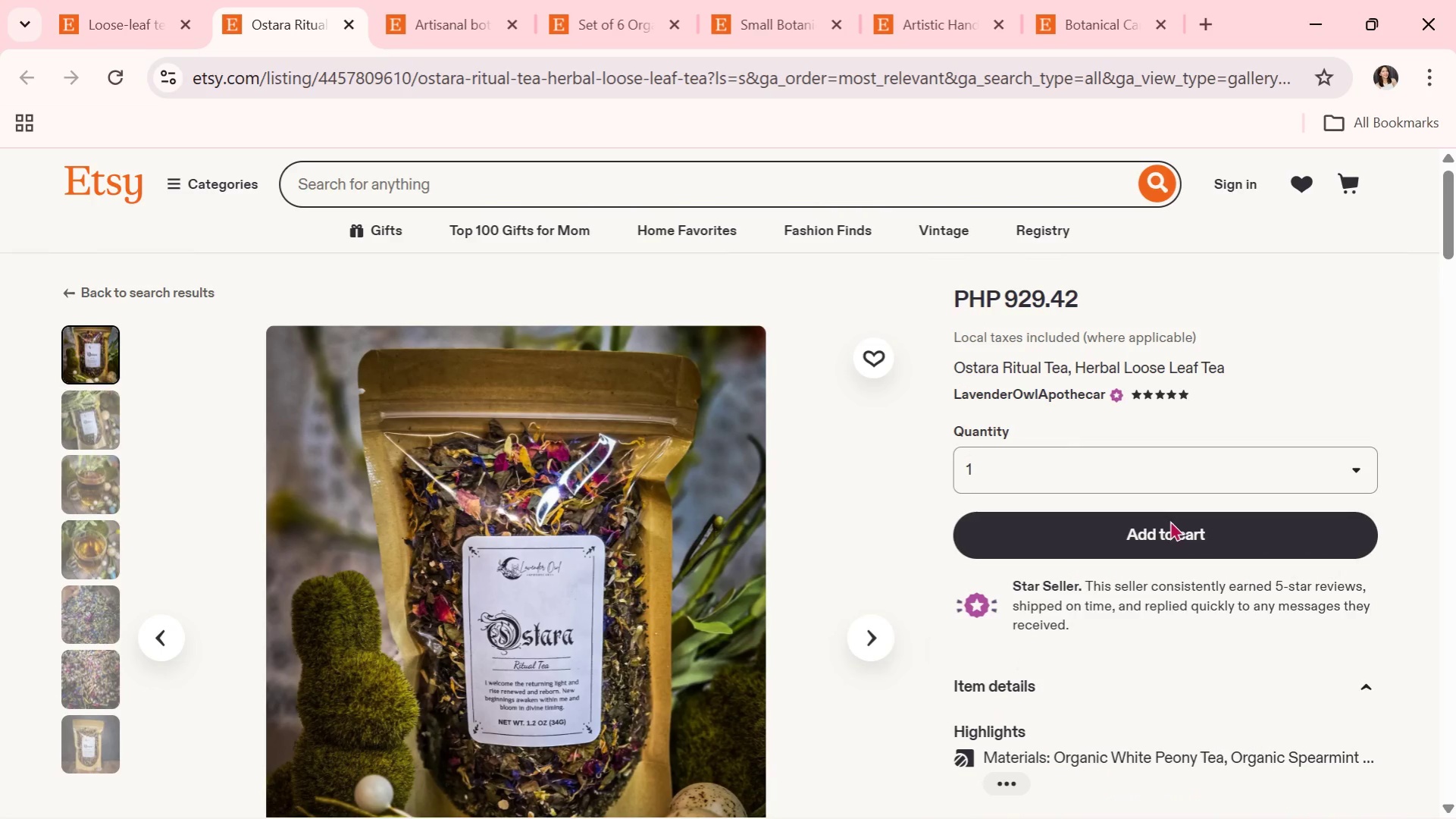 
wait(29.02)
 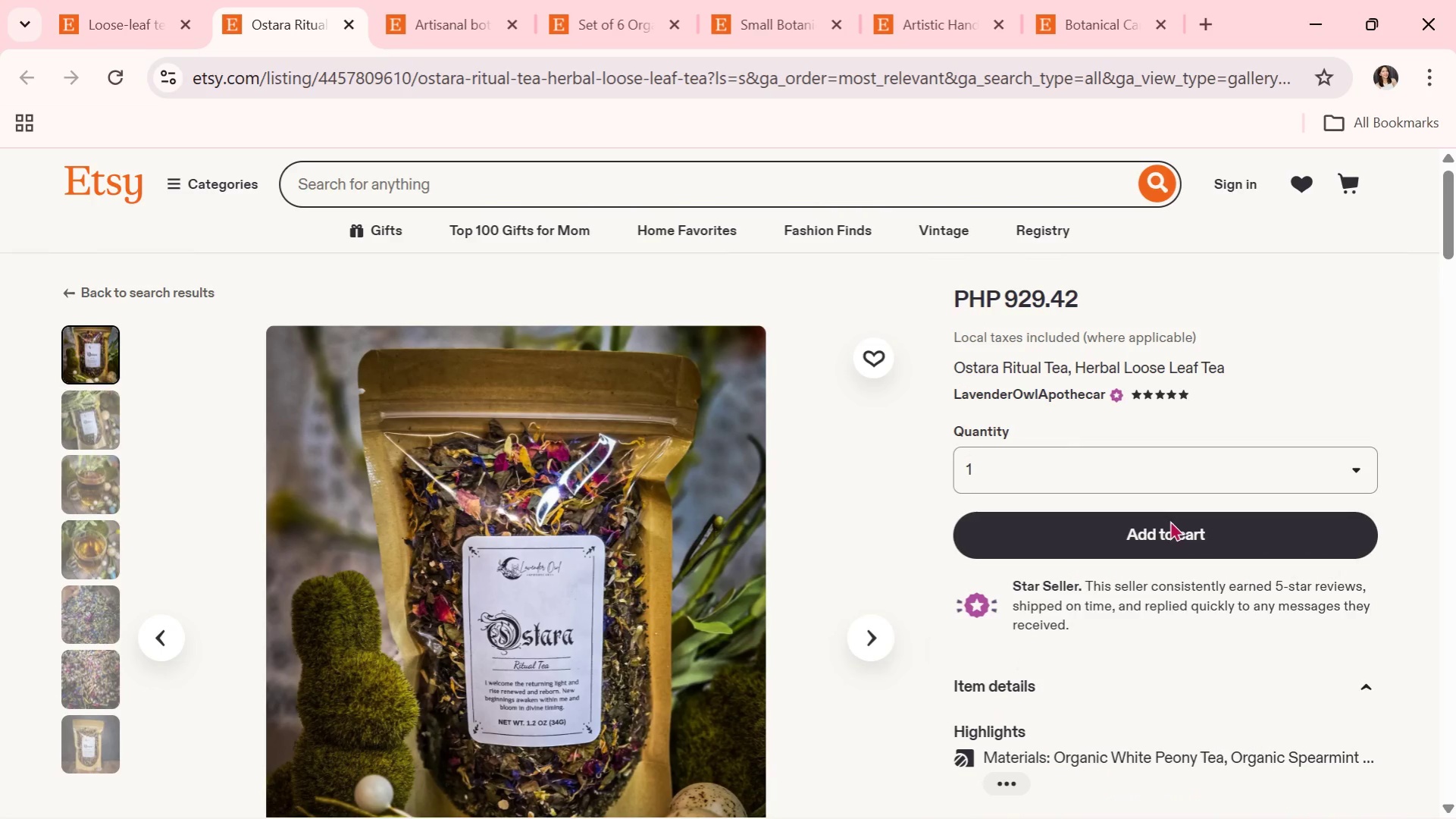 
scroll: coordinate [952, 548], scroll_direction: down, amount: 1.0
 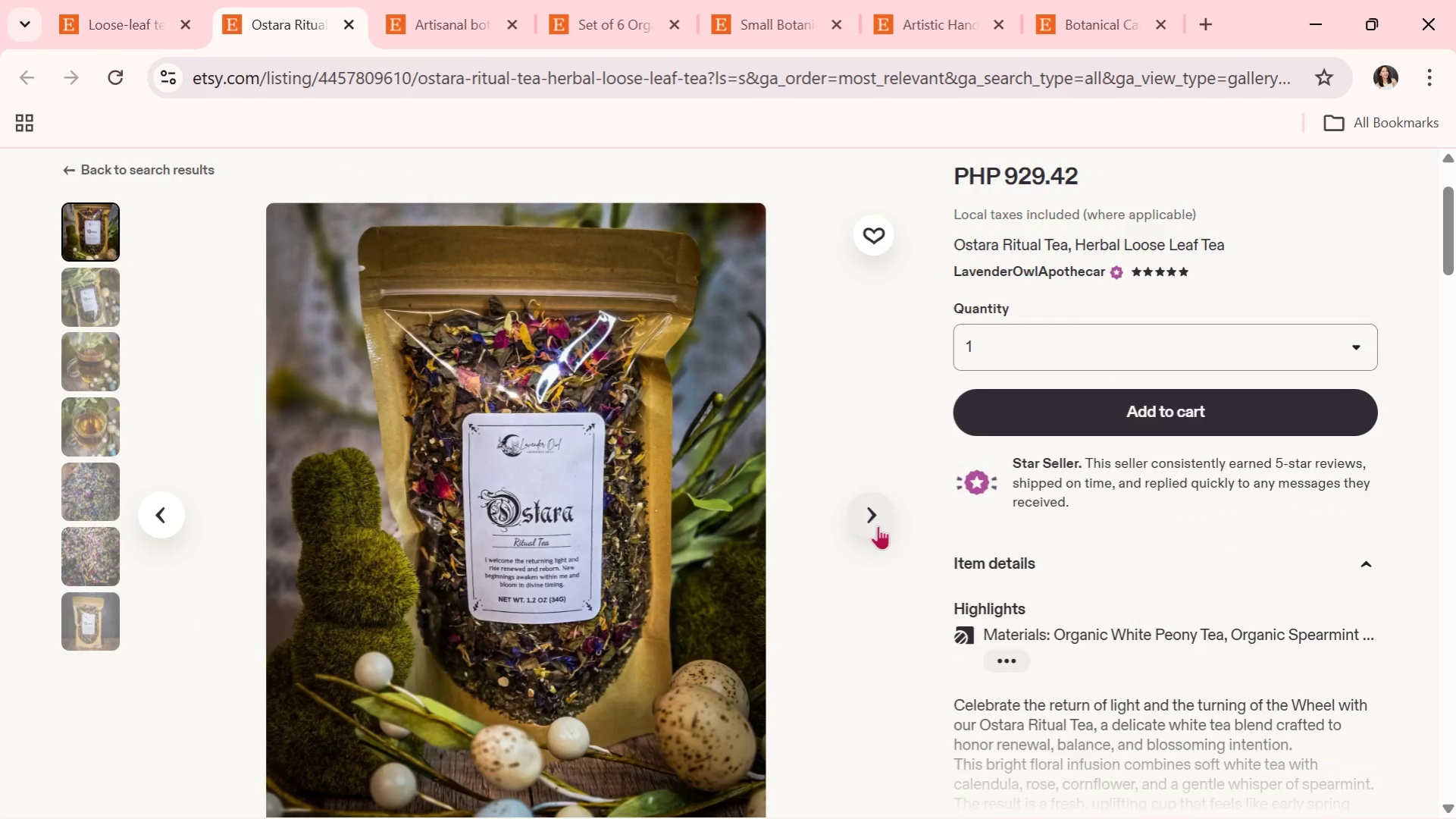 
left_click([872, 518])
 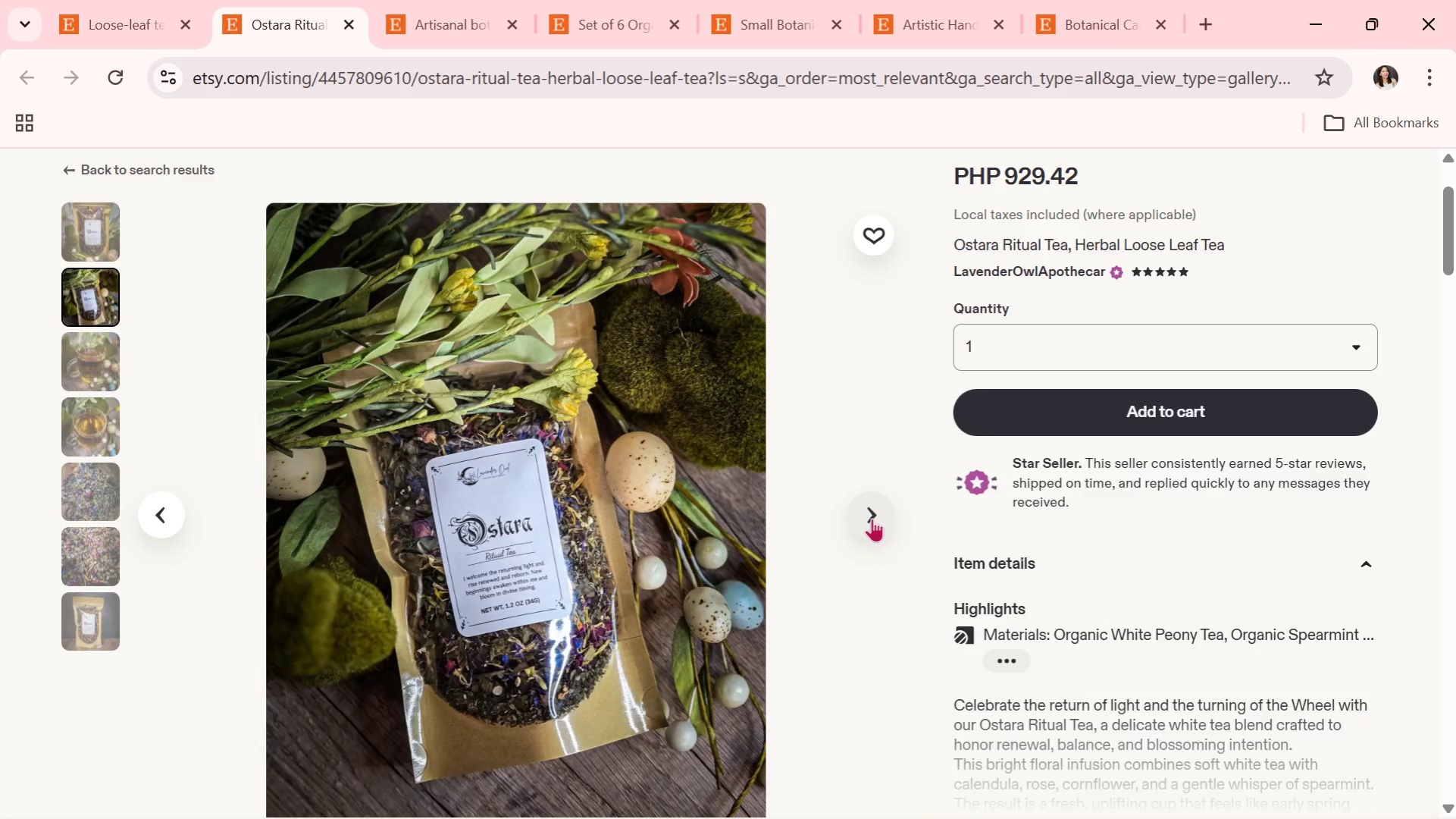 
left_click([872, 518])
 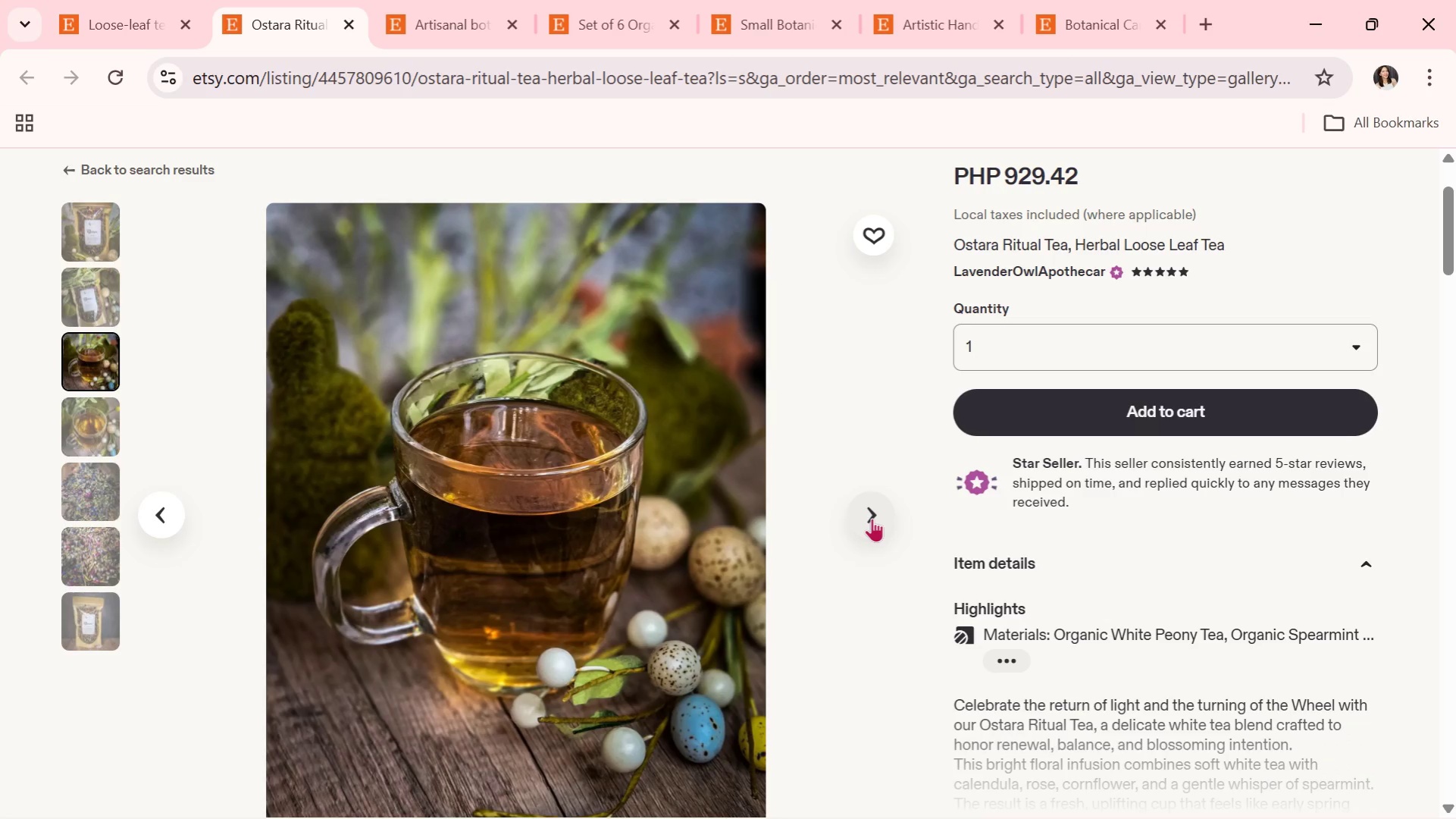 
wait(10.56)
 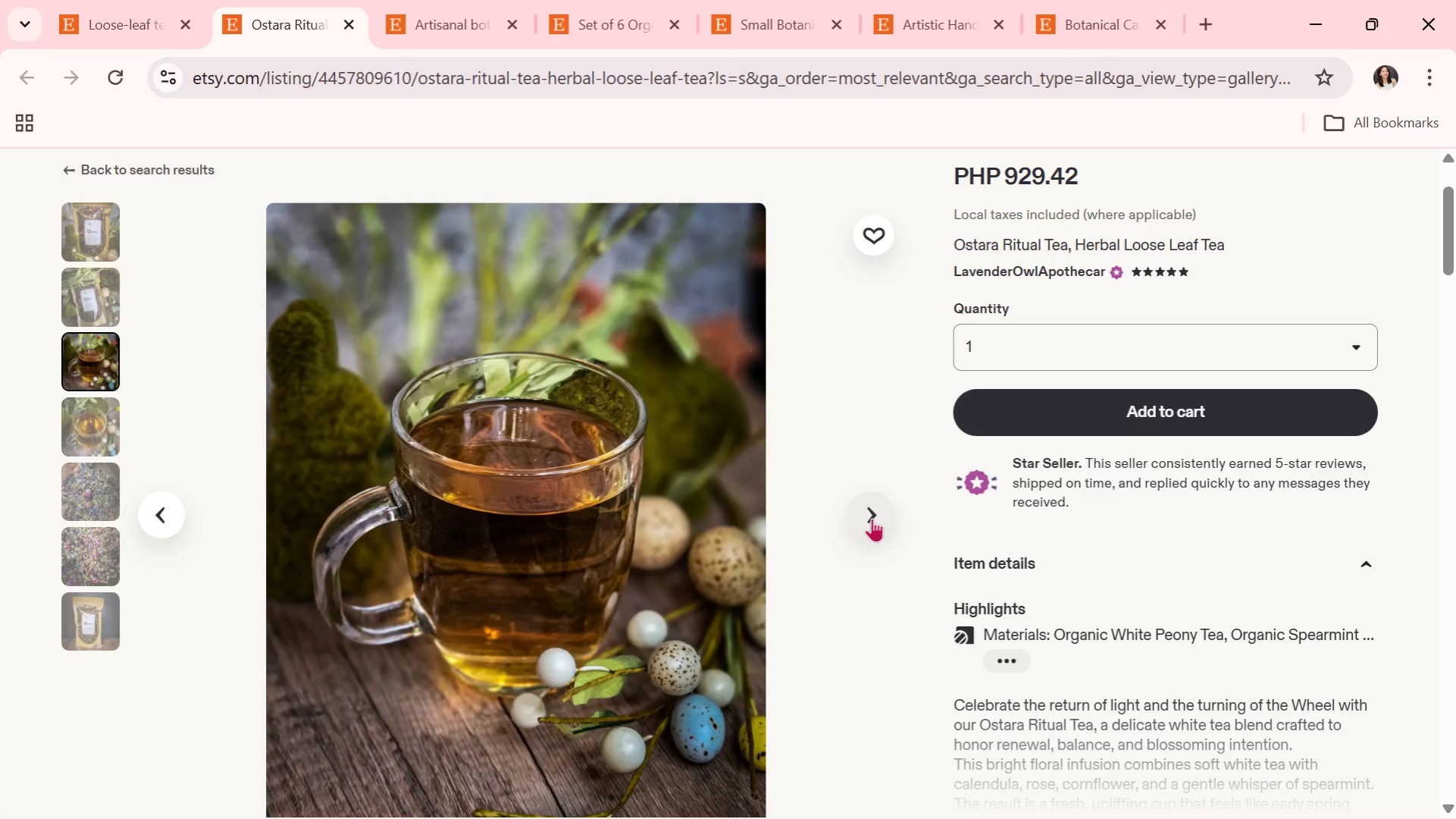 
left_click([872, 518])
 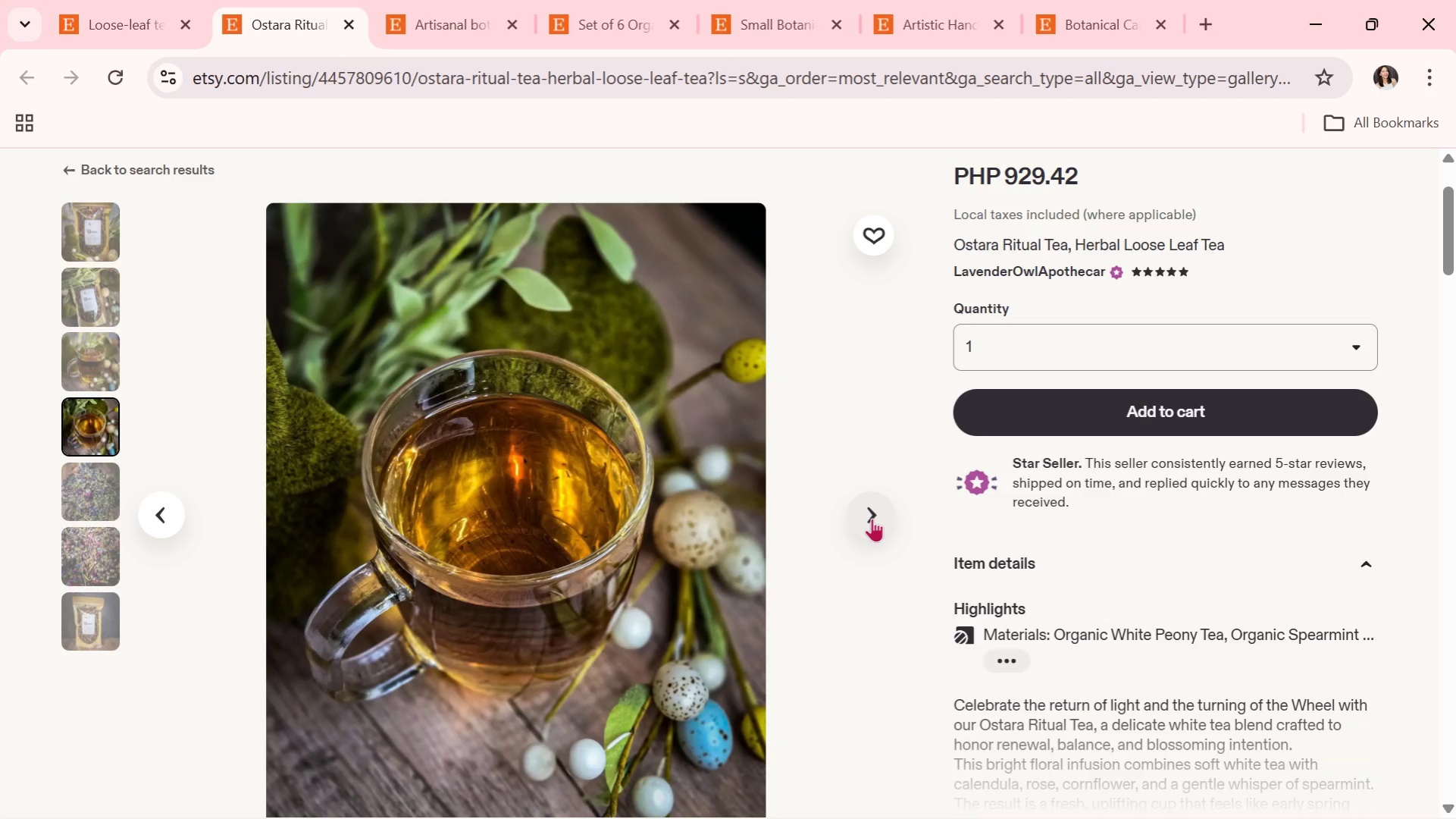 
wait(5.83)
 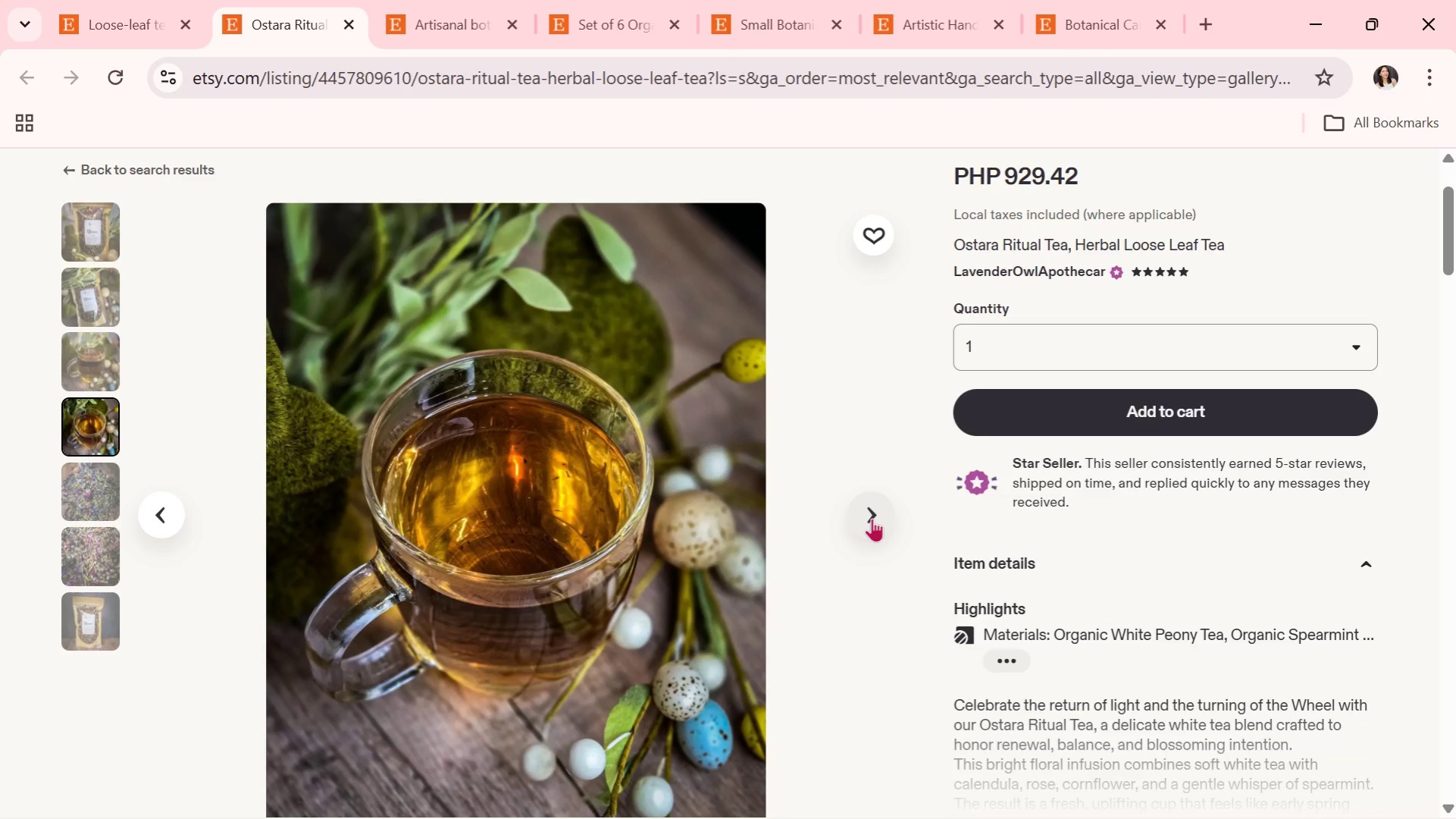 
left_click([872, 518])
 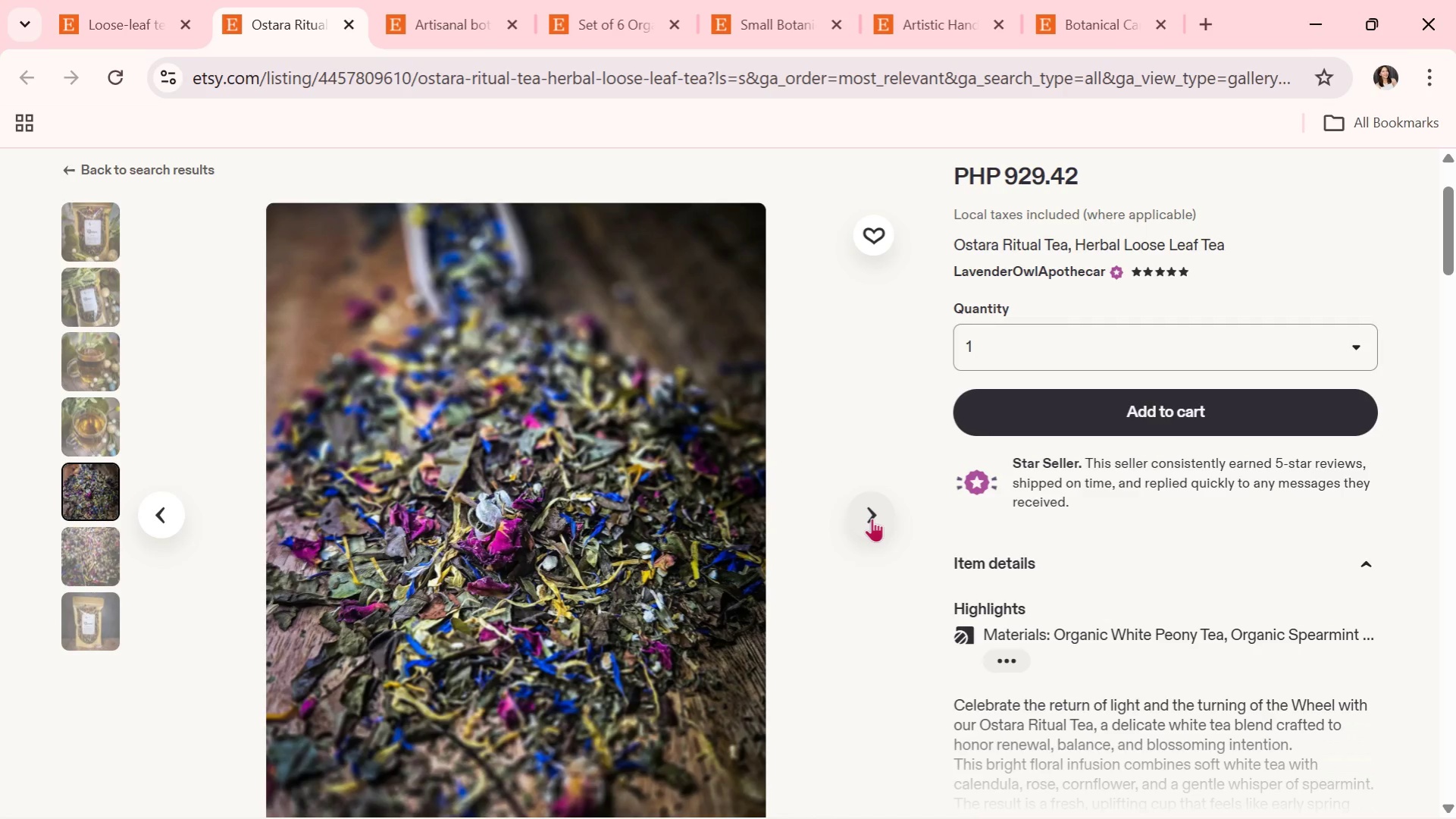 
wait(12.17)
 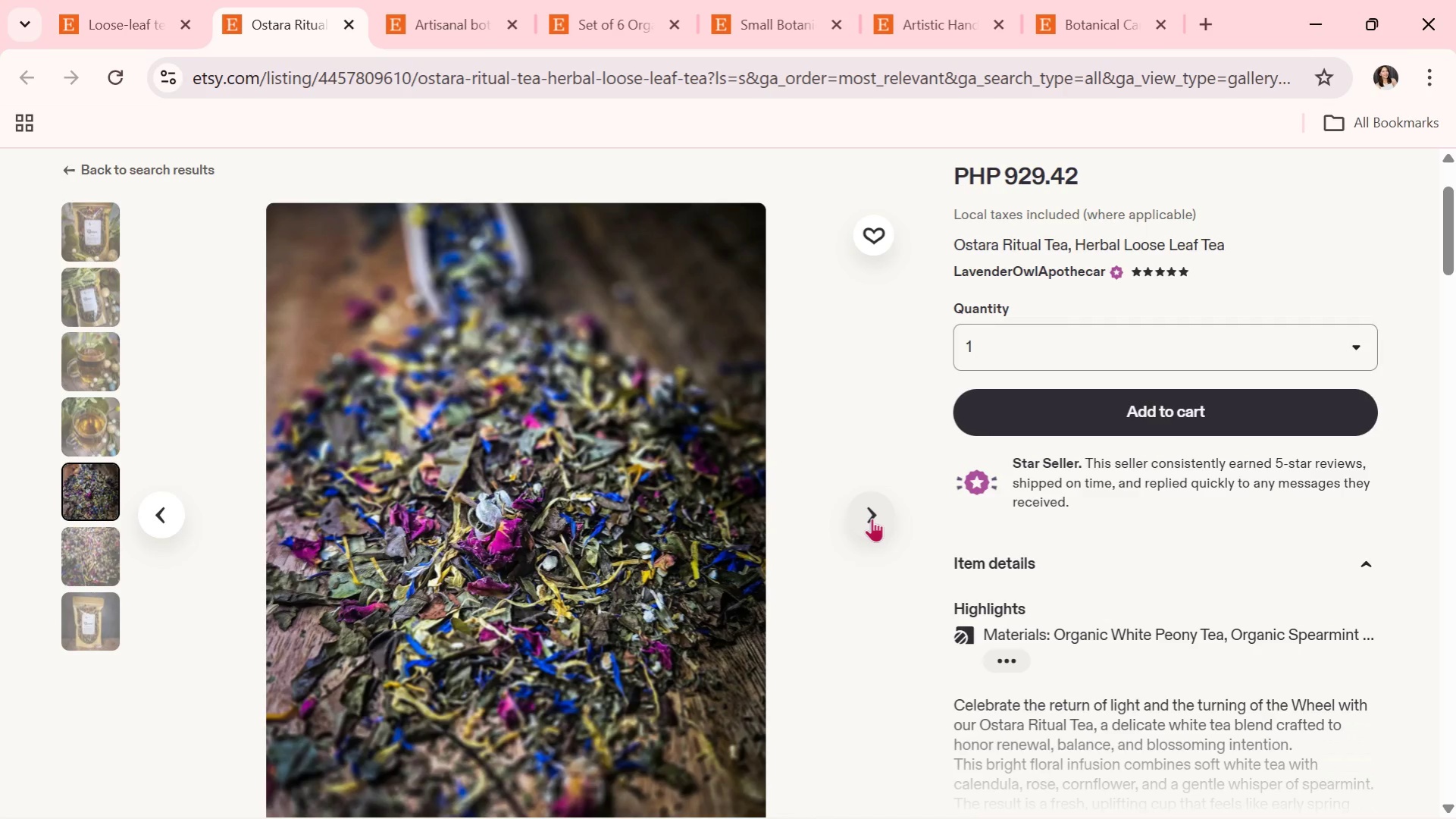 
left_click([872, 518])
 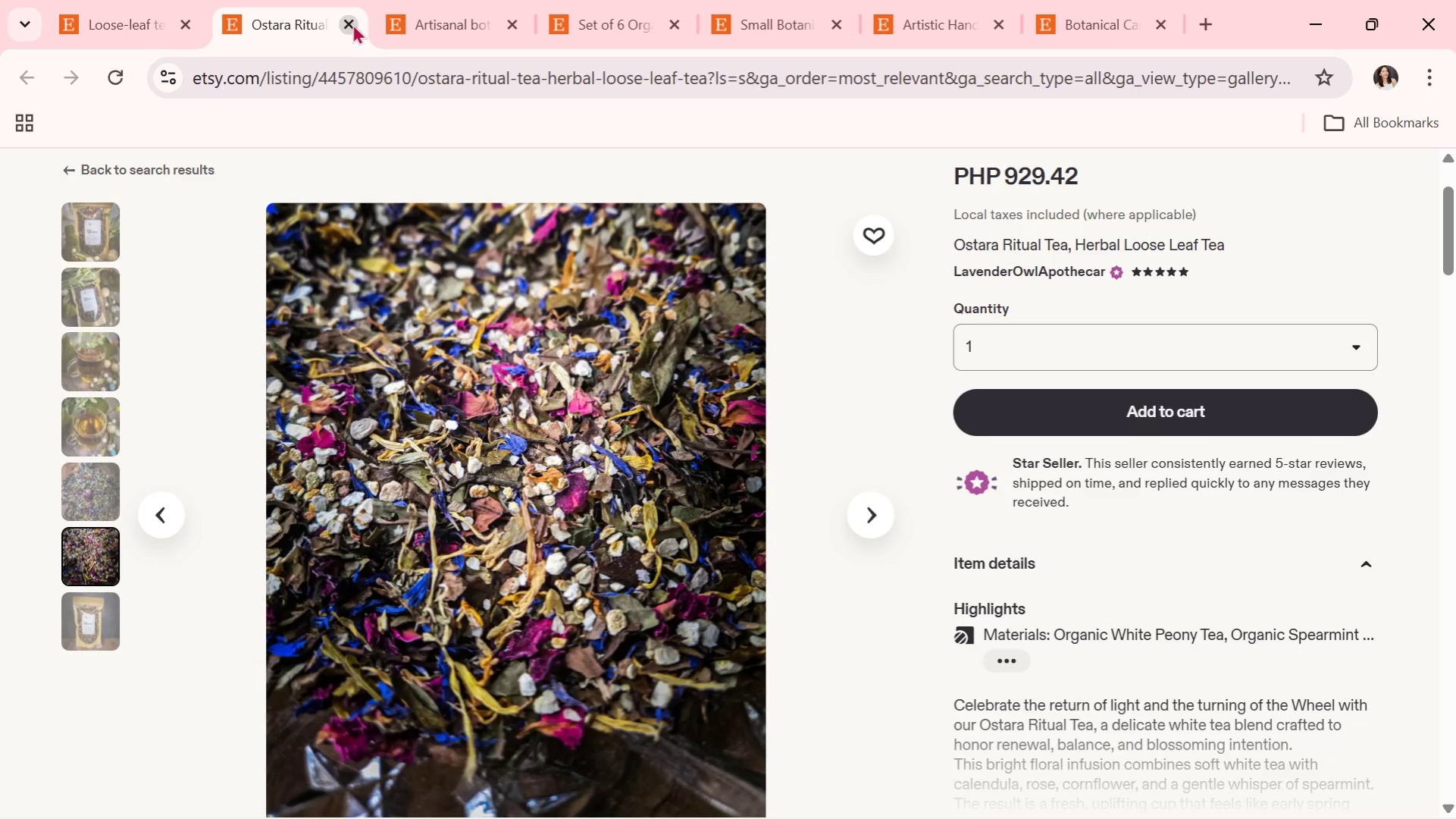 
scroll: coordinate [1156, 567], scroll_direction: down, amount: 2.0
 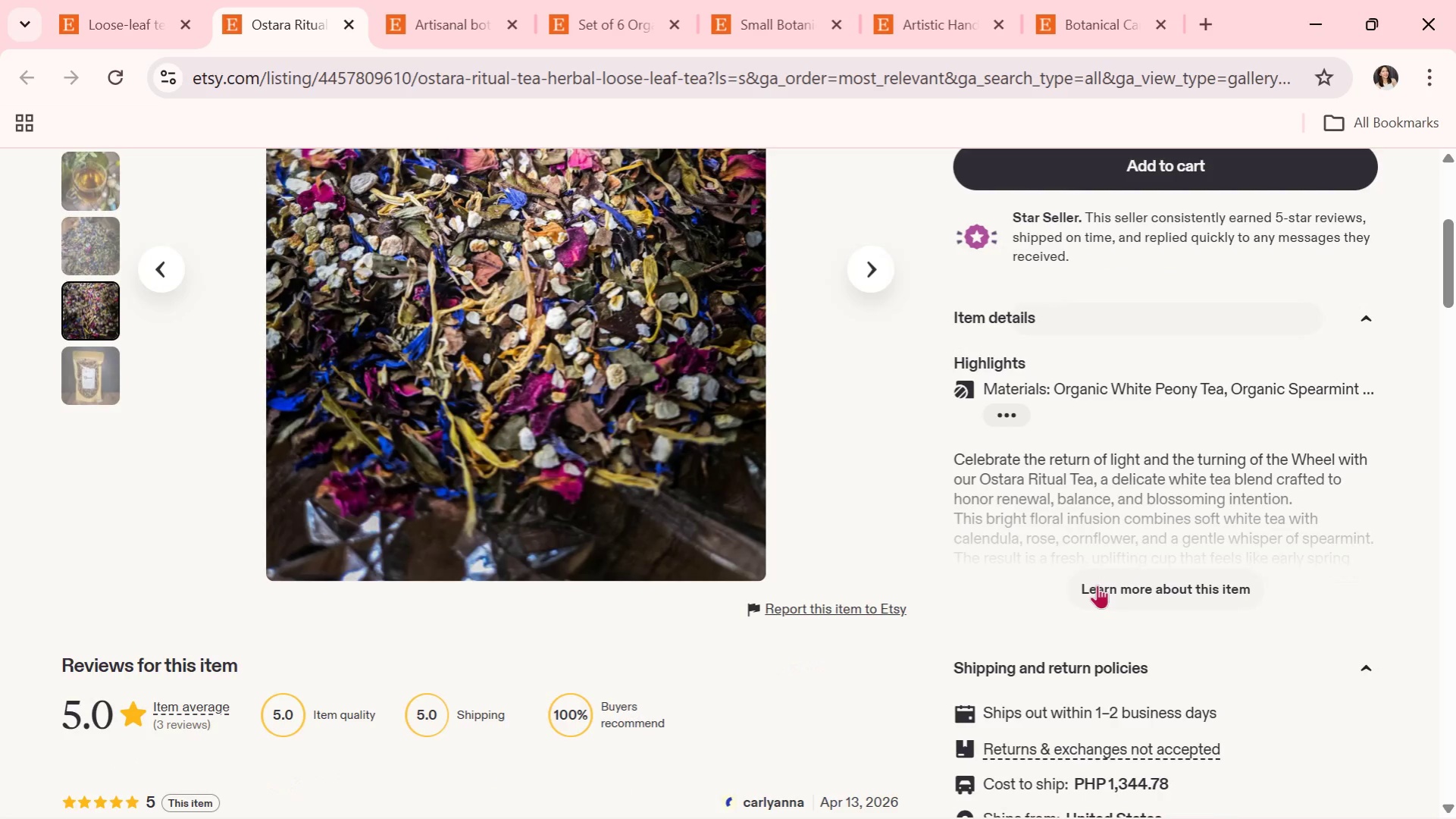 
left_click([1116, 592])
 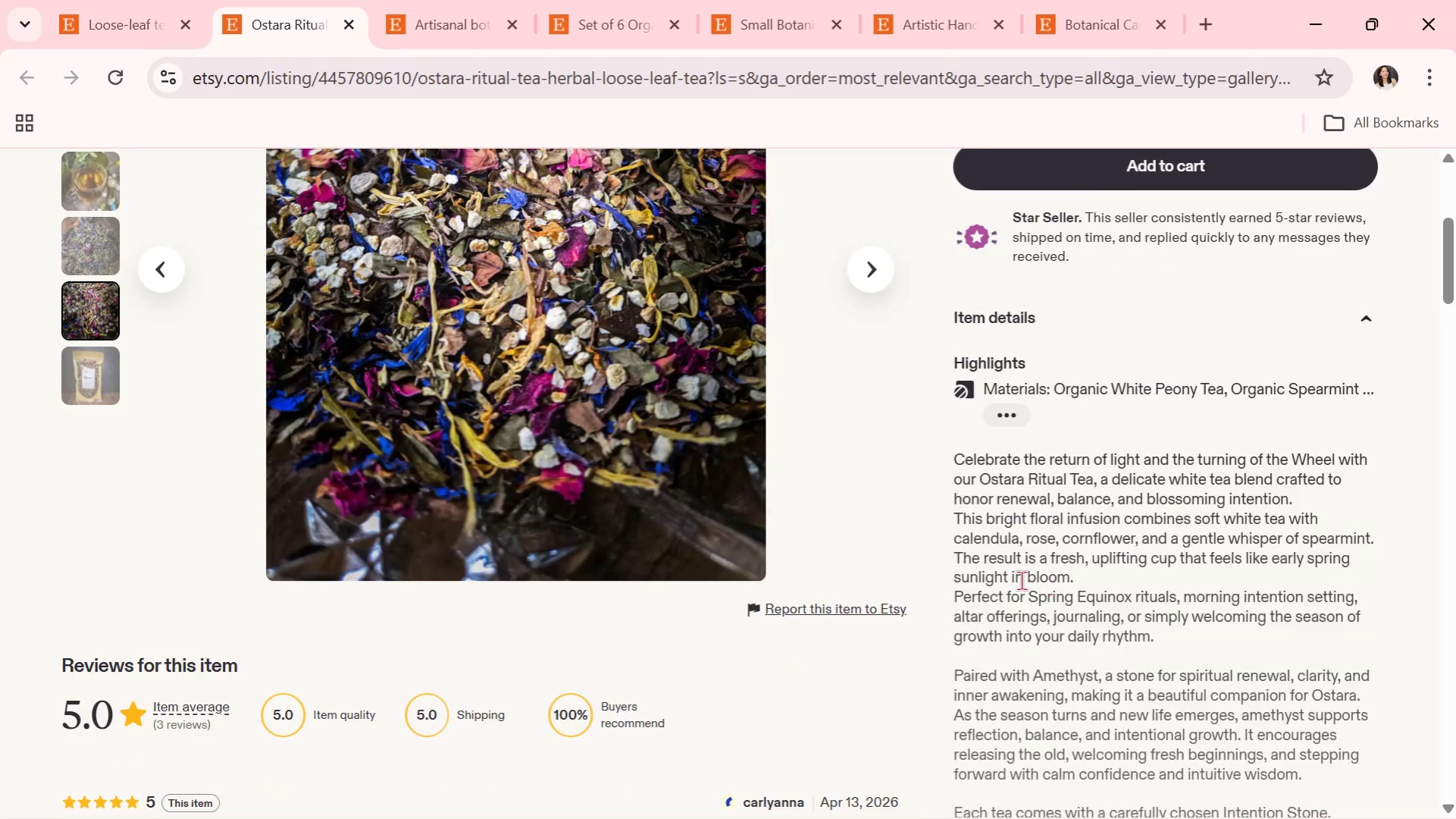 
scroll: coordinate [1019, 580], scroll_direction: down, amount: 3.0
 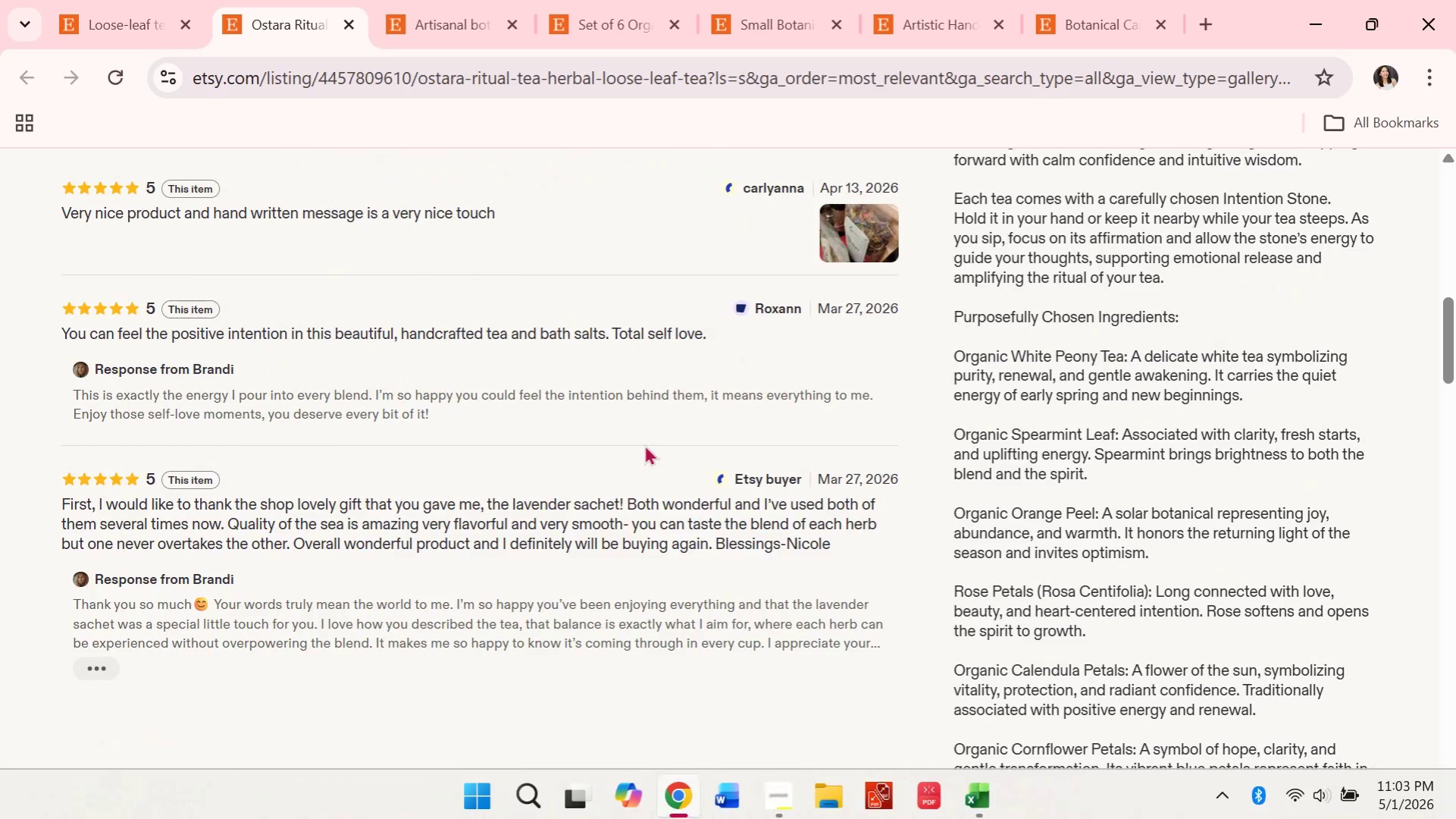 
key(Alt+Tab)